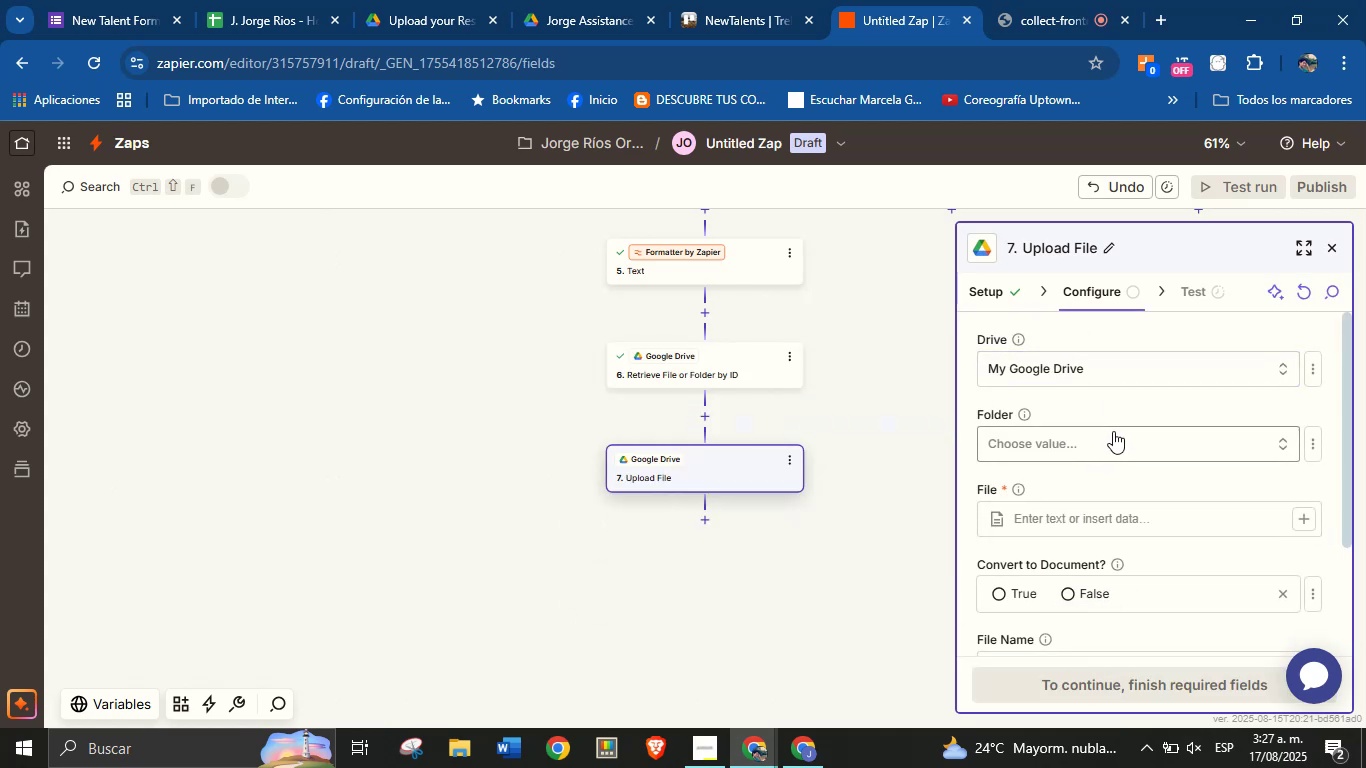 
left_click([1117, 435])
 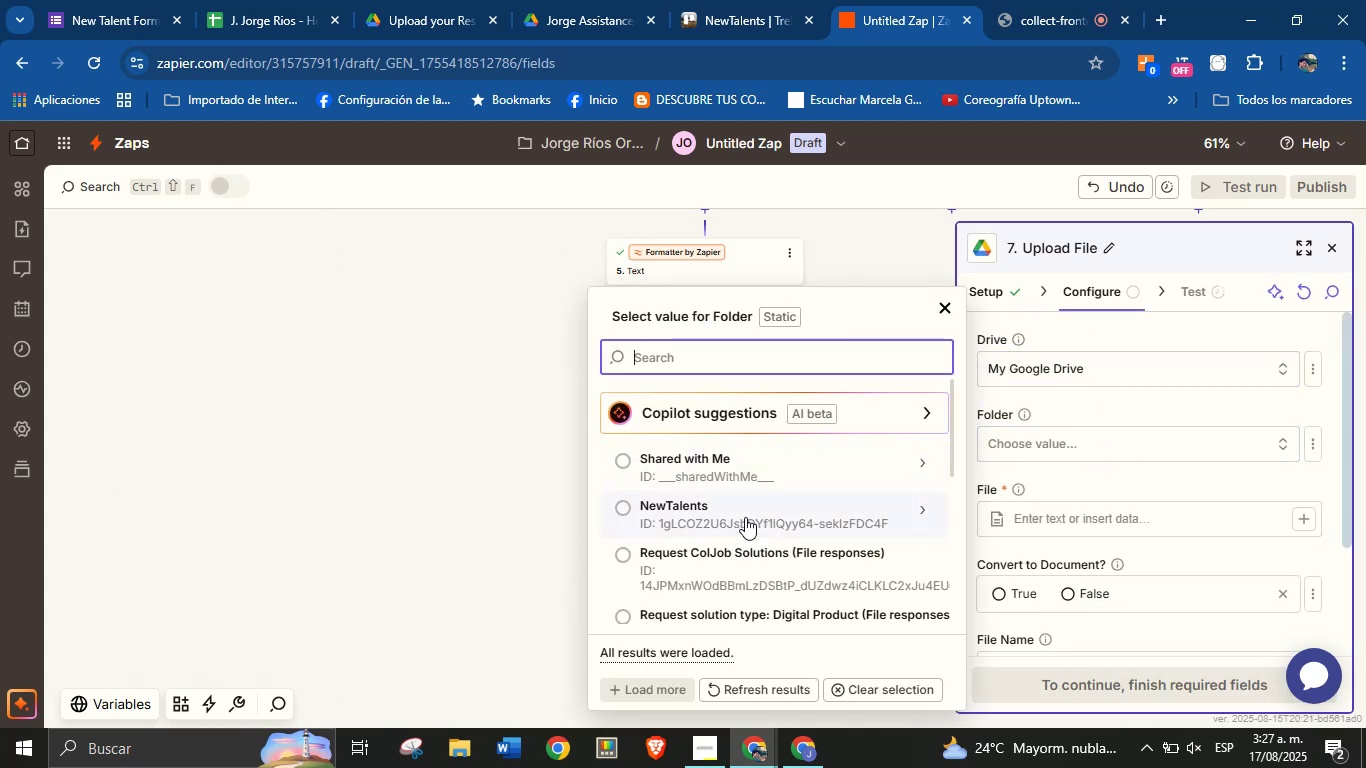 
left_click([1075, 474])
 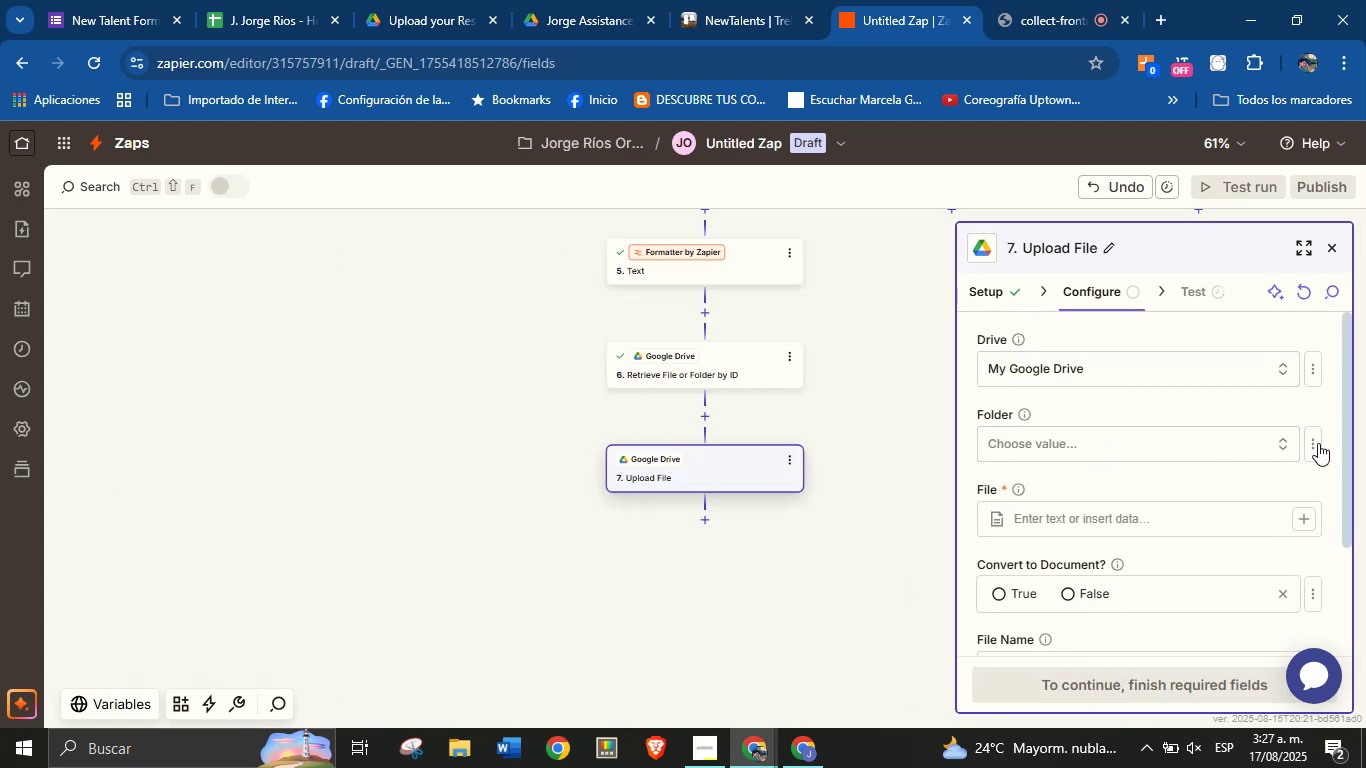 
left_click([1315, 443])
 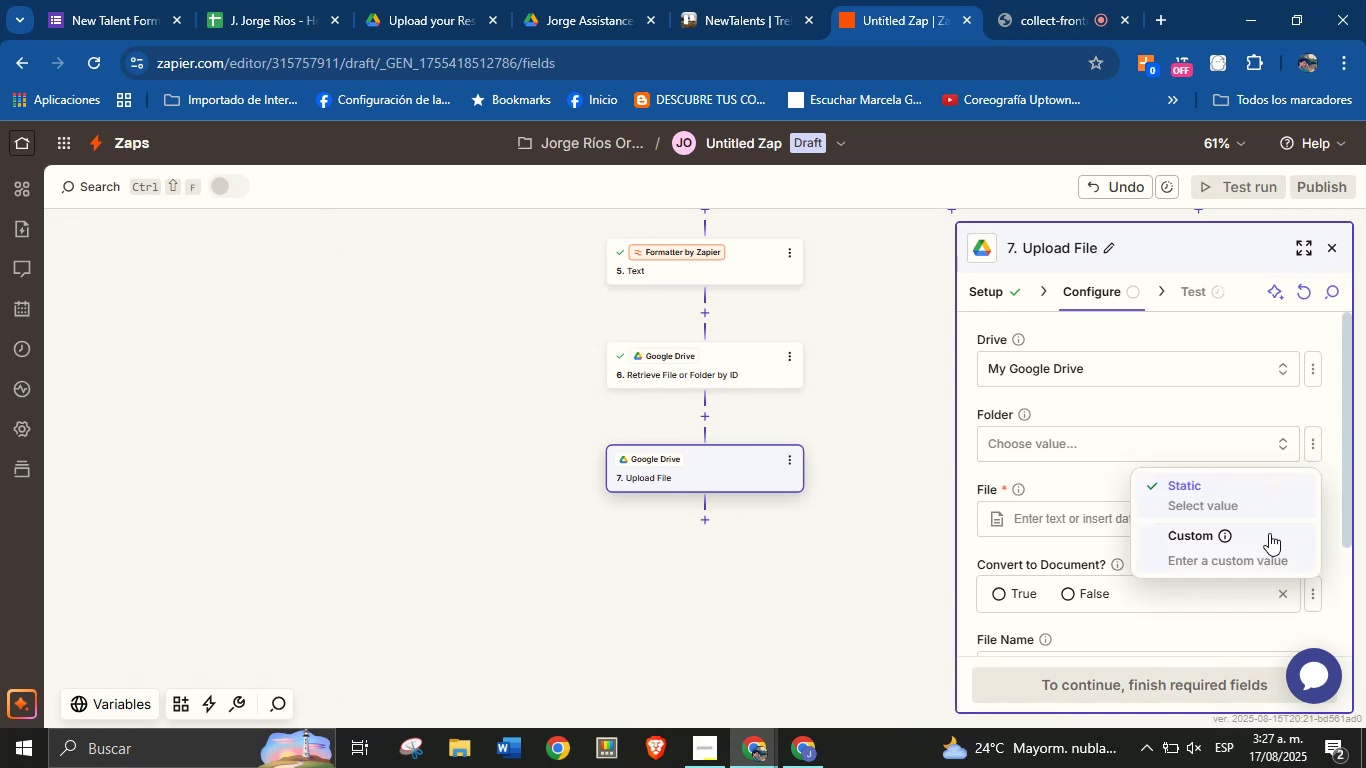 
left_click([1269, 536])
 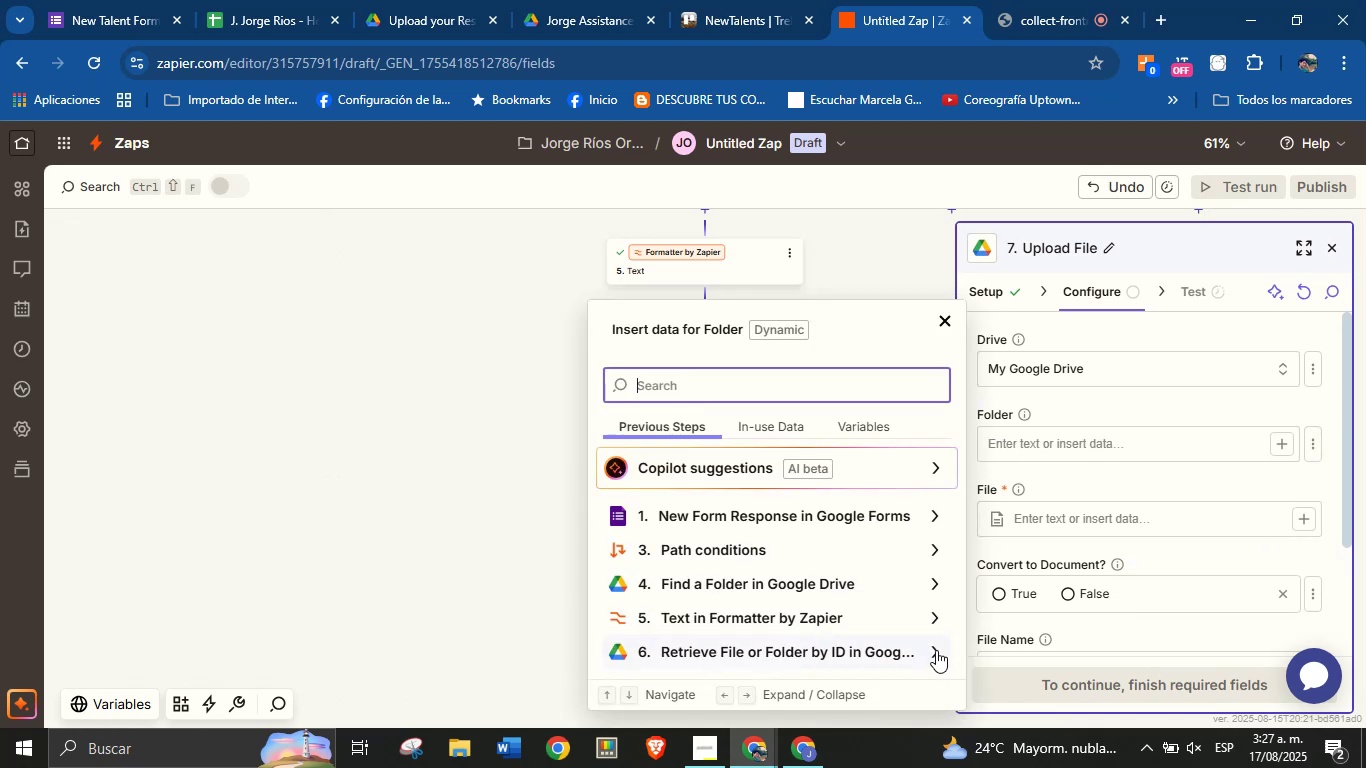 
left_click([934, 581])
 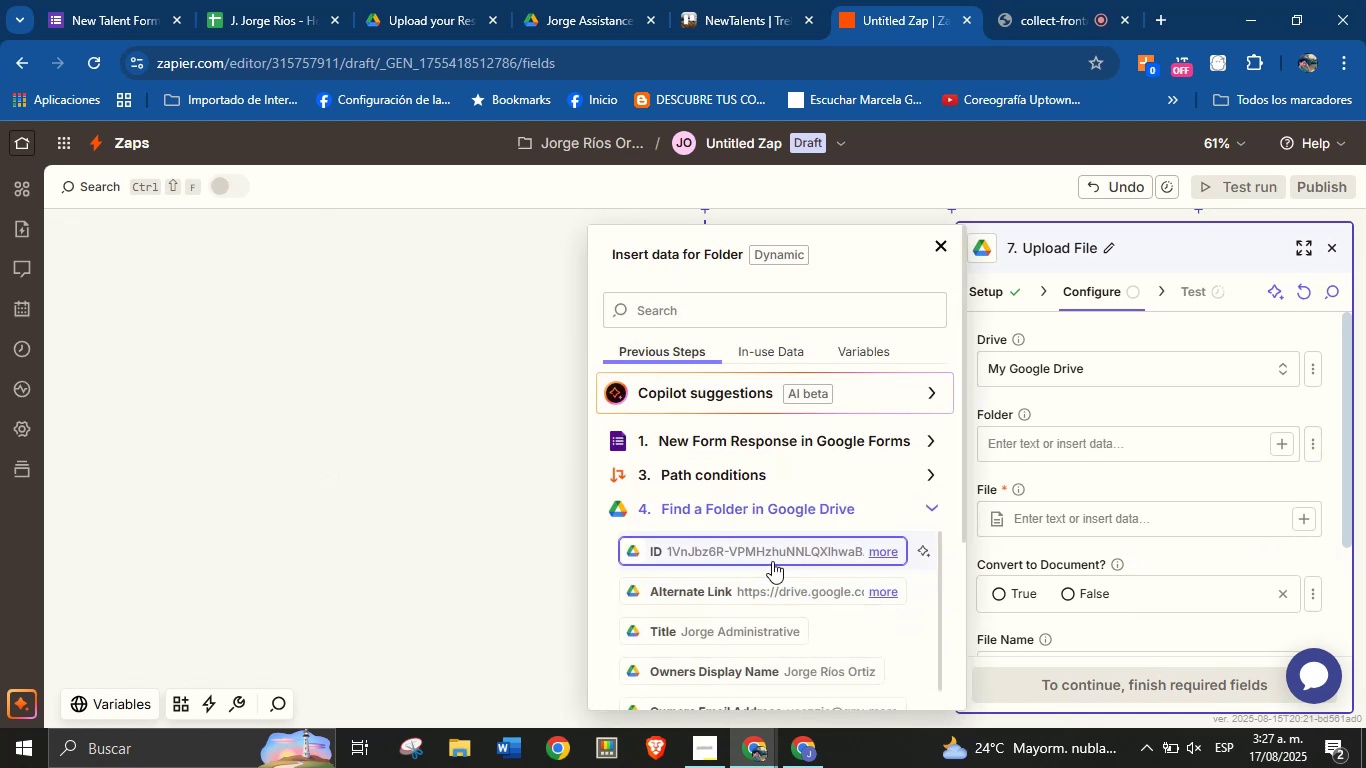 
left_click([774, 556])
 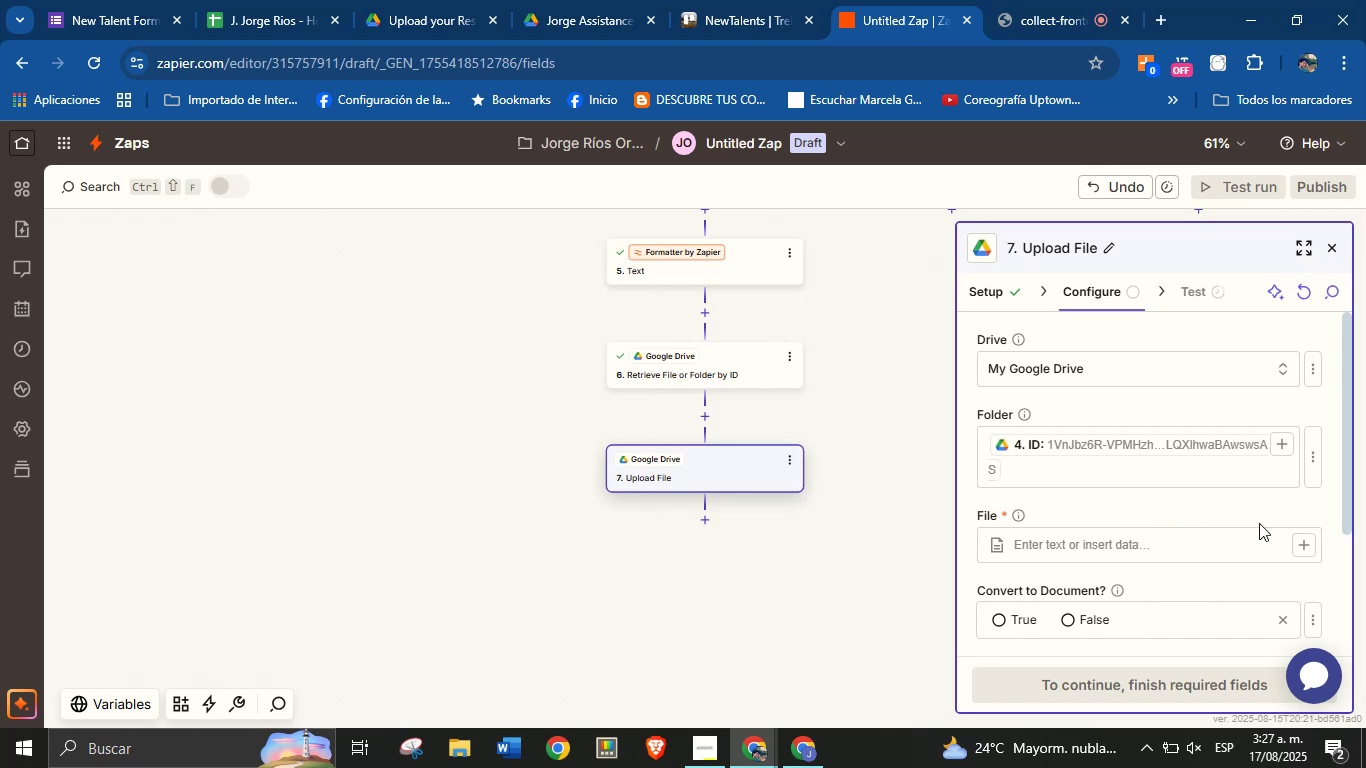 
left_click([1304, 545])
 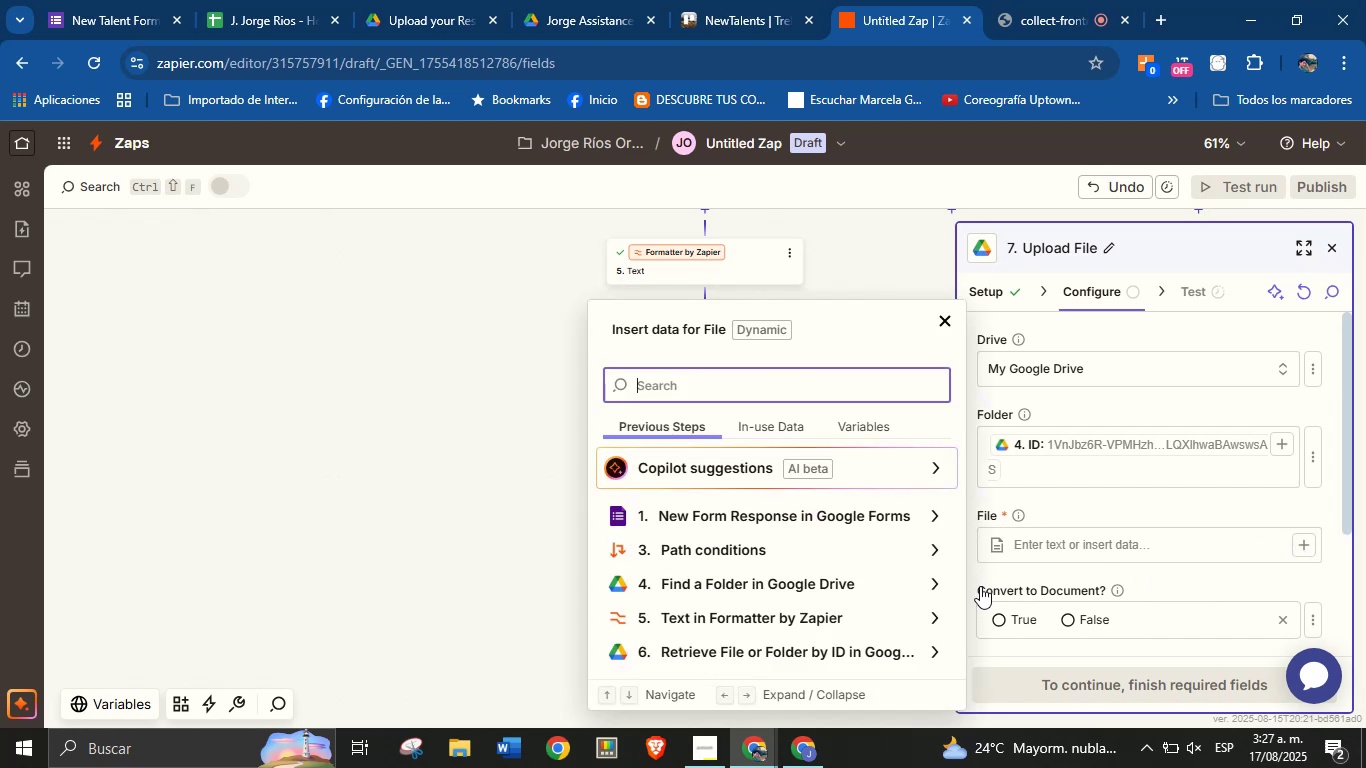 
left_click([933, 651])
 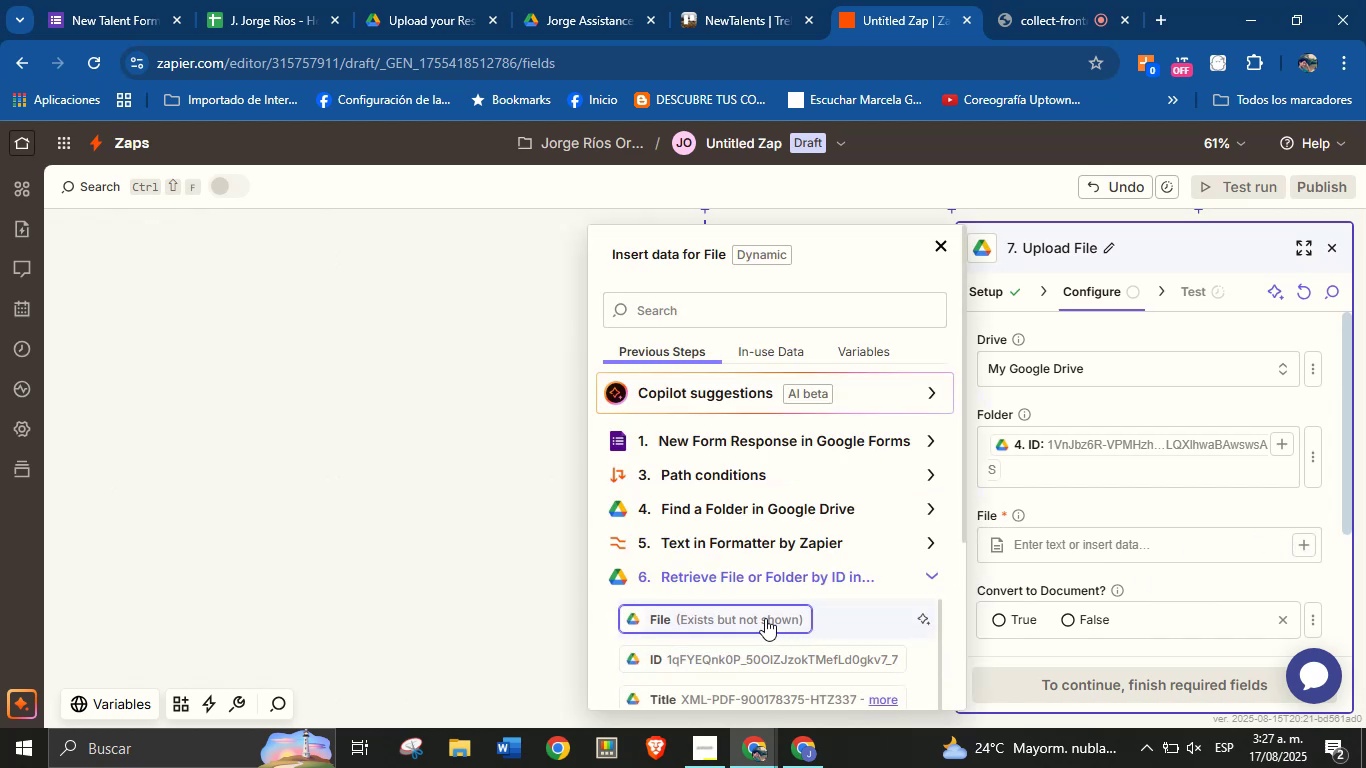 
left_click([760, 616])
 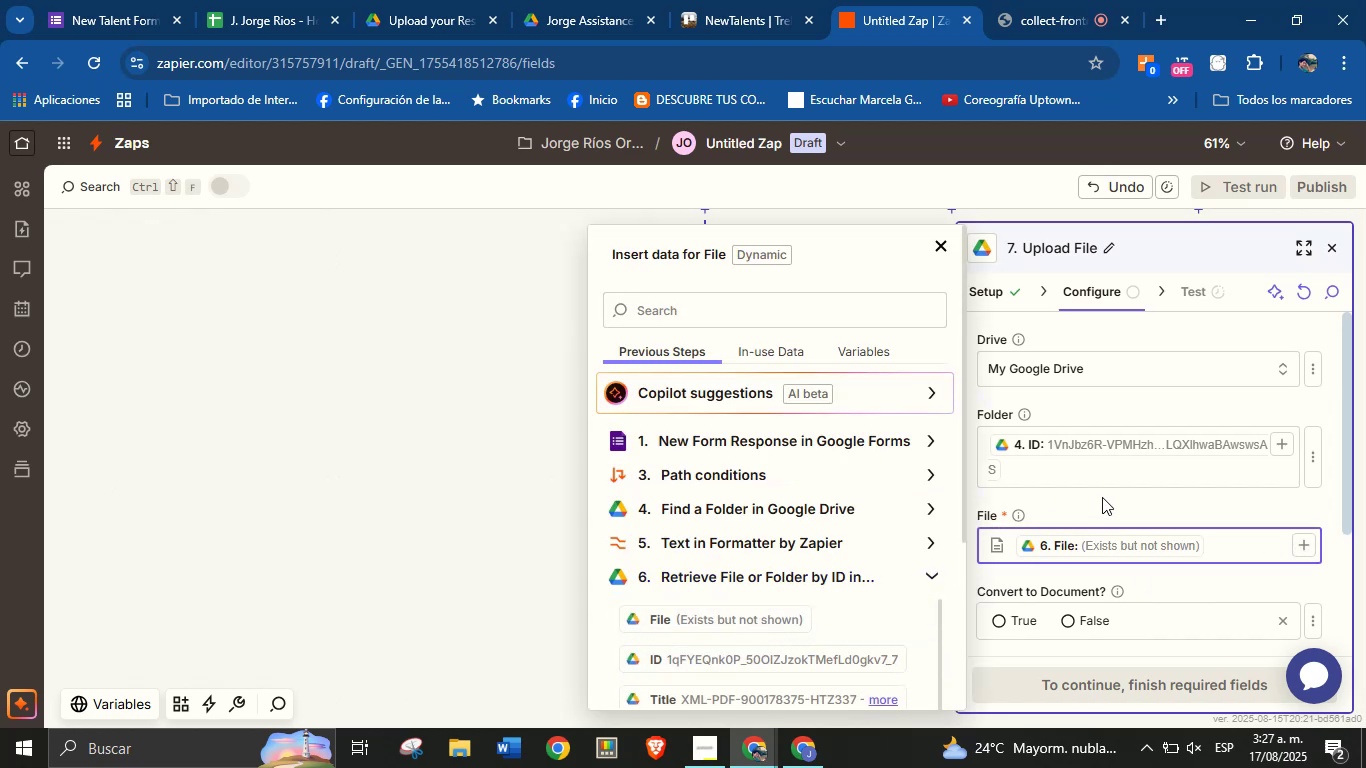 
left_click([1103, 508])
 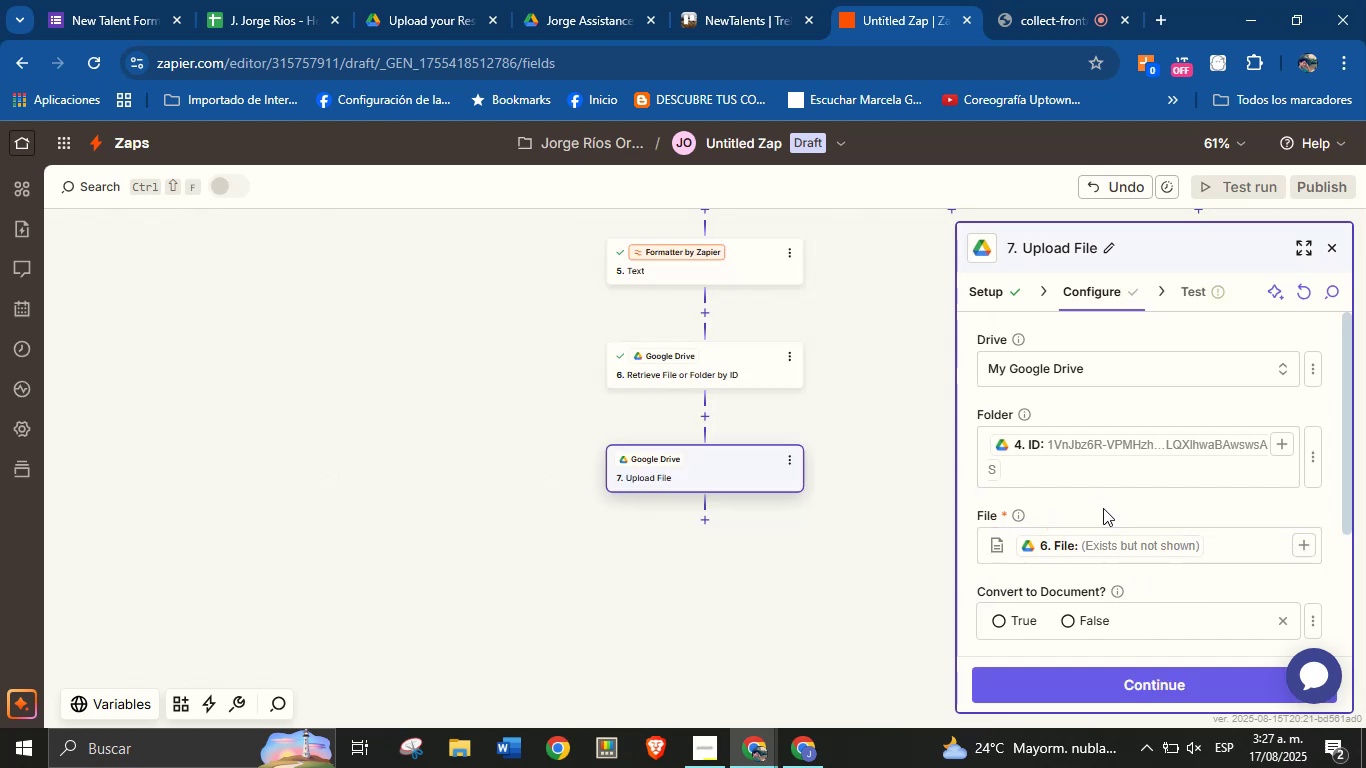 
scroll: coordinate [1103, 508], scroll_direction: down, amount: 3.0
 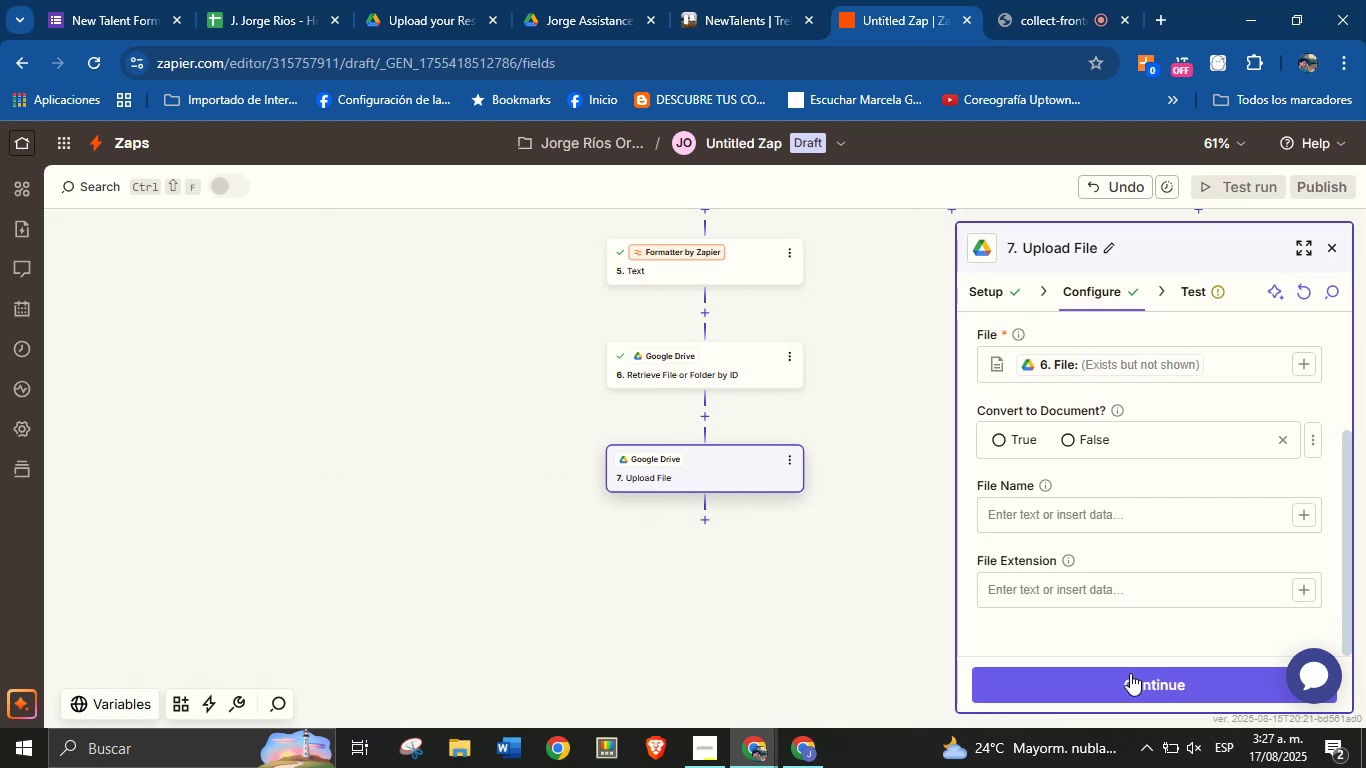 
left_click([1130, 673])
 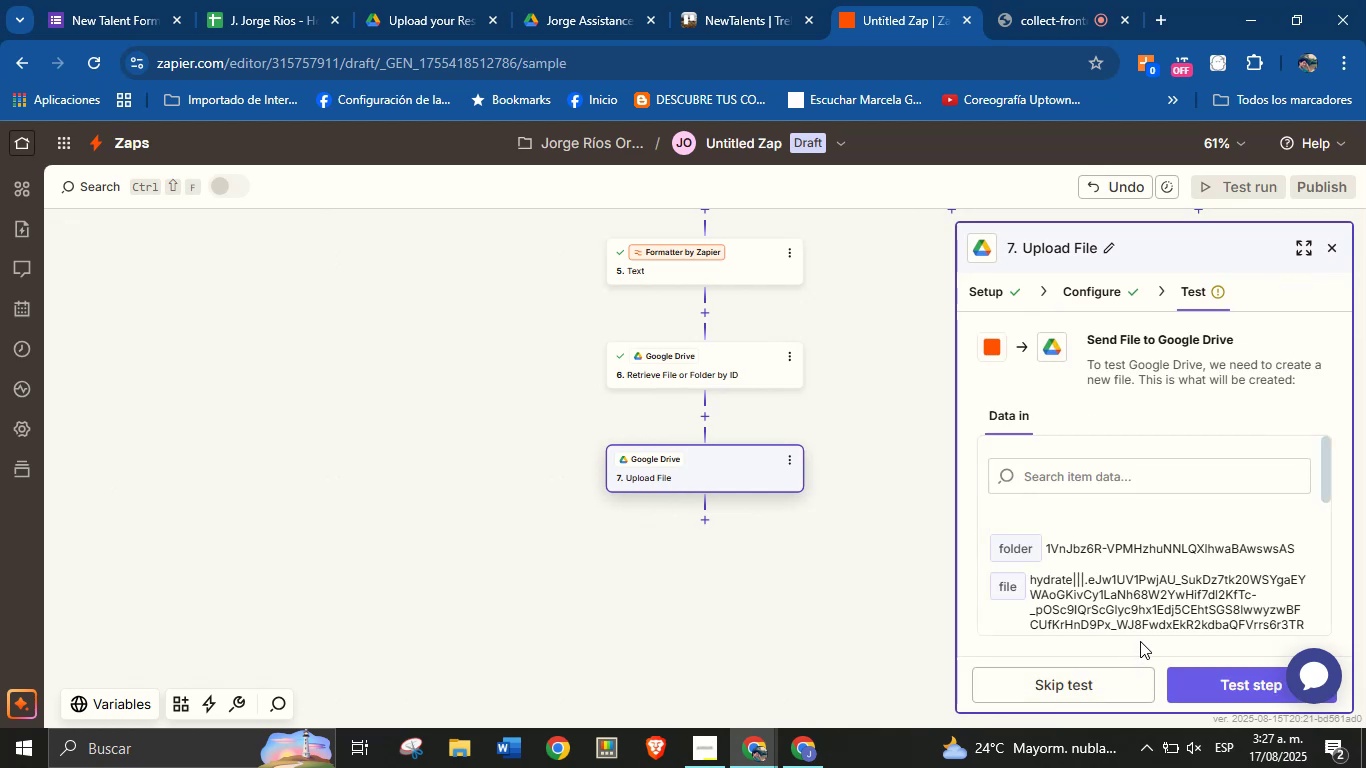 
wait(5.04)
 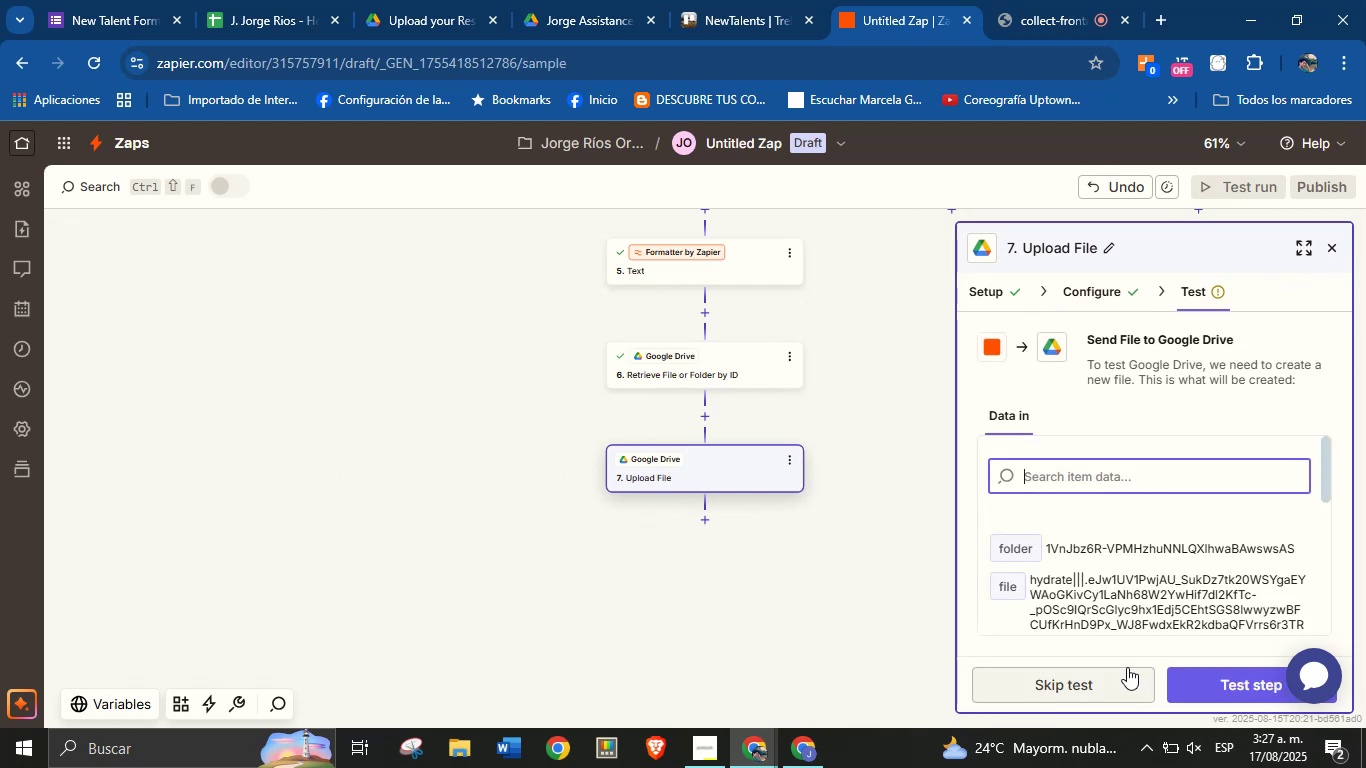 
left_click([1210, 672])
 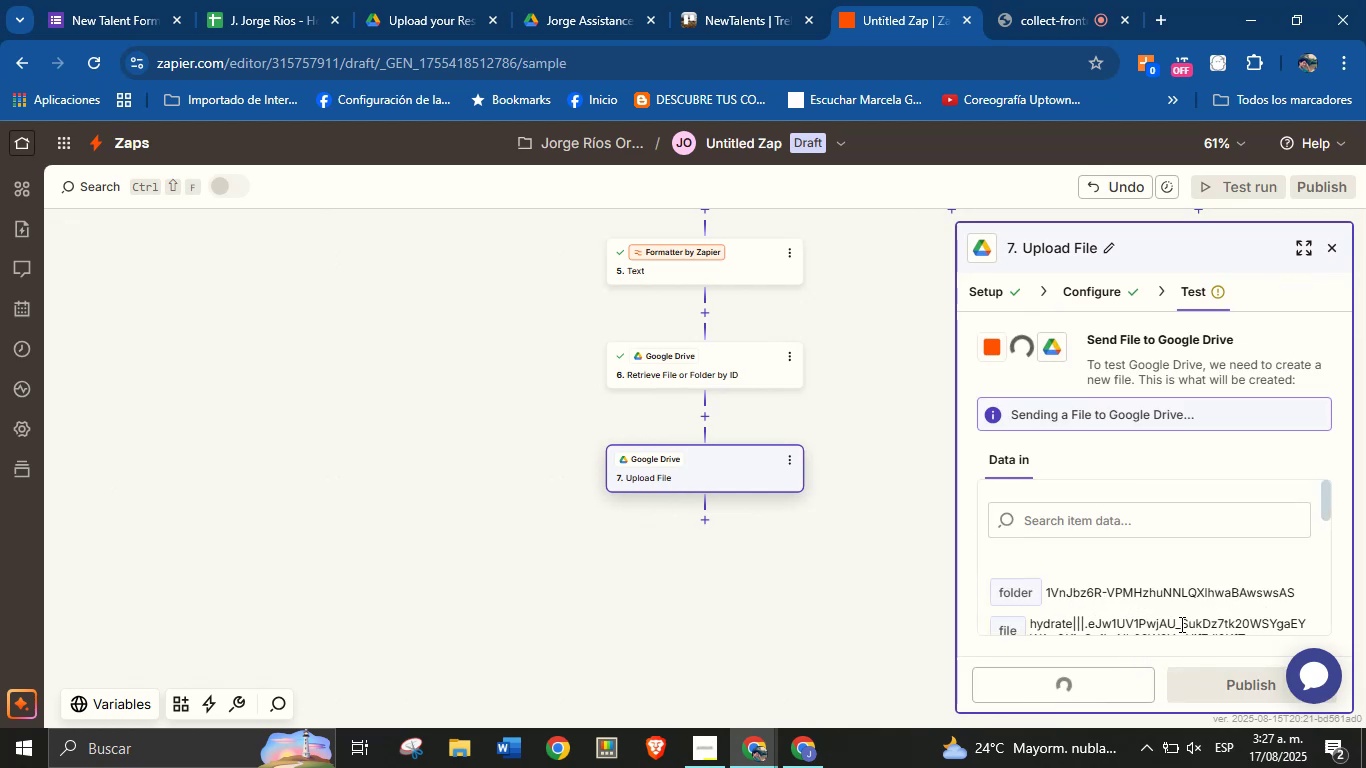 
wait(8.36)
 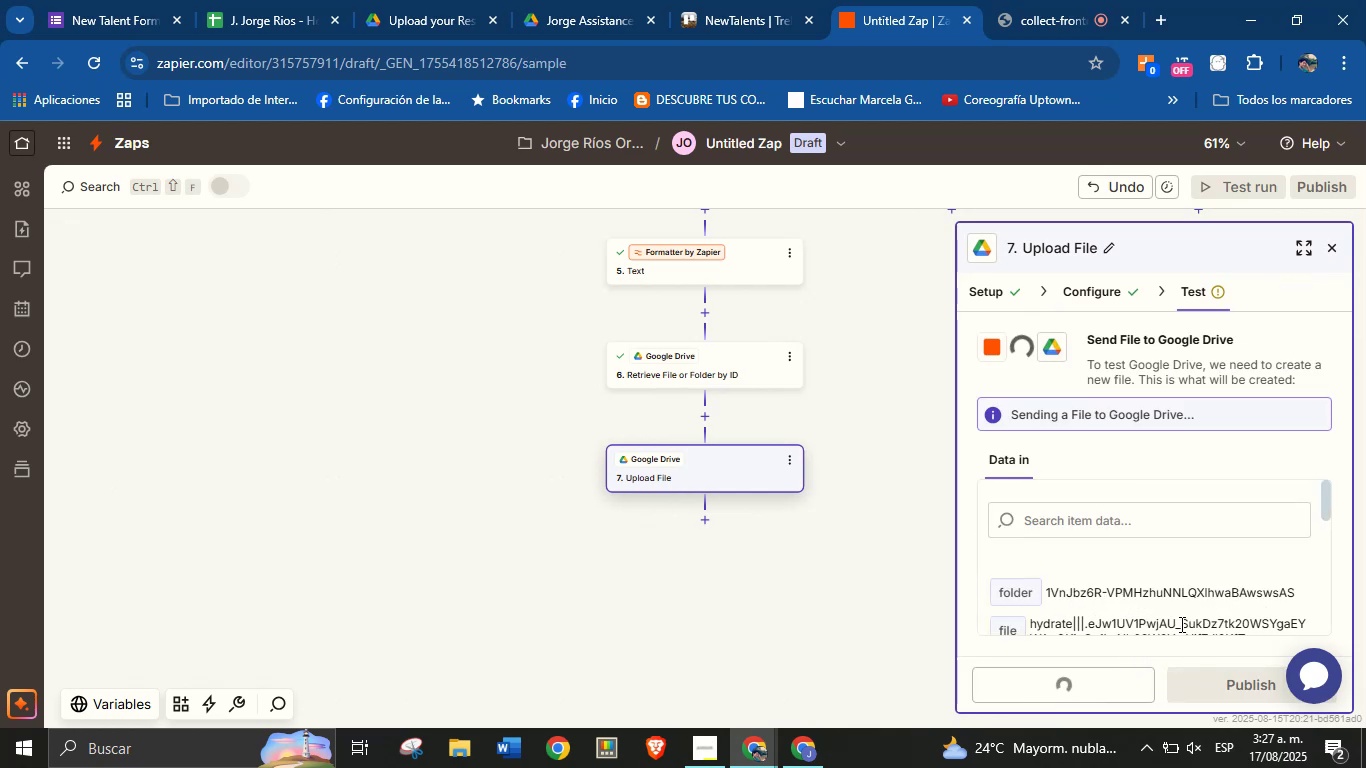 
left_click_drag(start_coordinate=[854, 520], to_coordinate=[852, 527])
 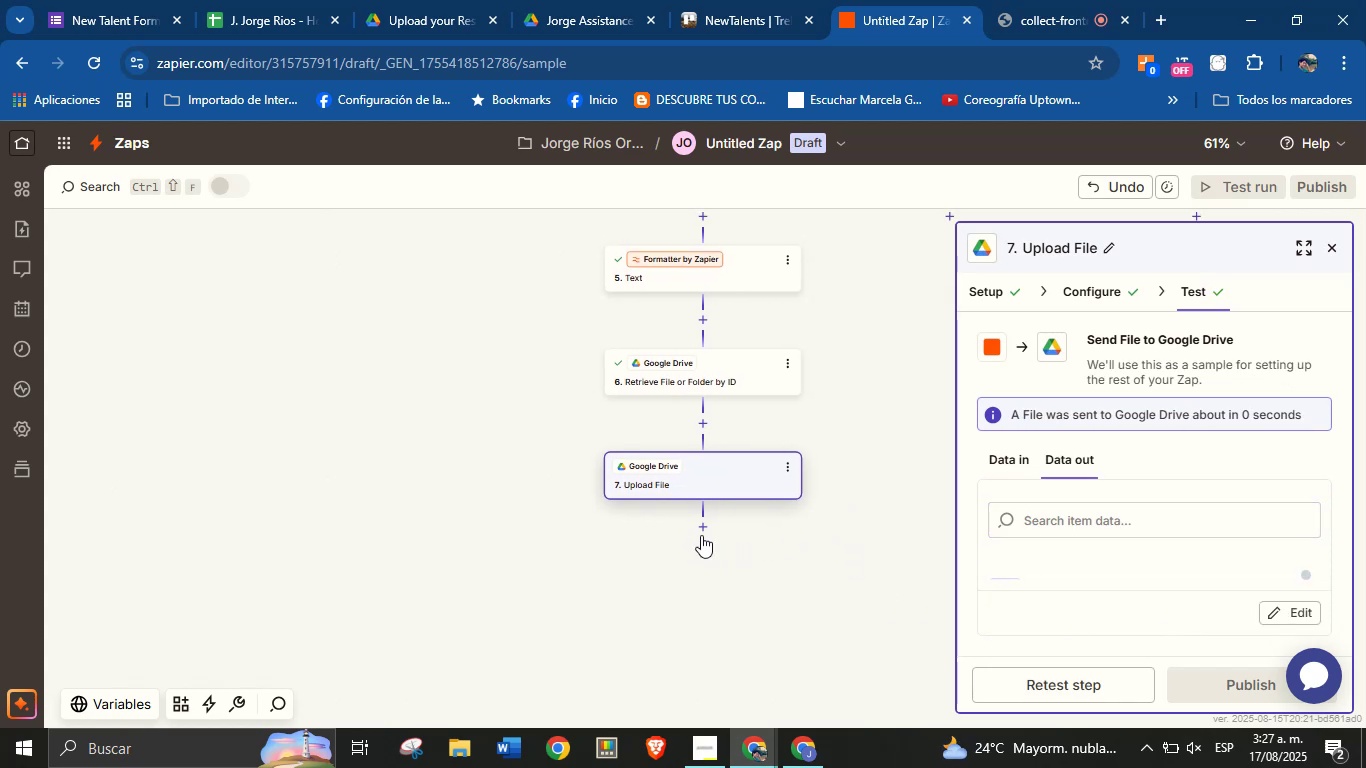 
left_click([701, 534])
 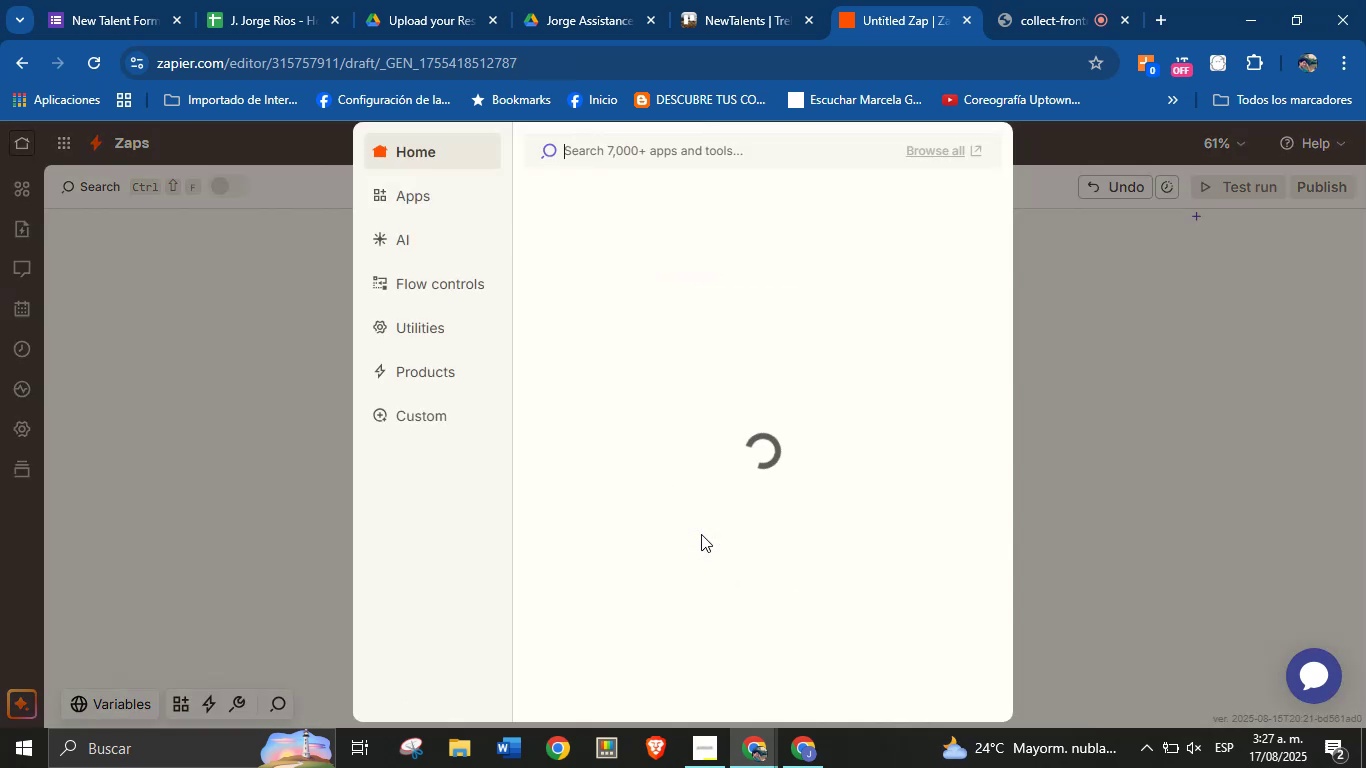 
mouse_move([725, 524])
 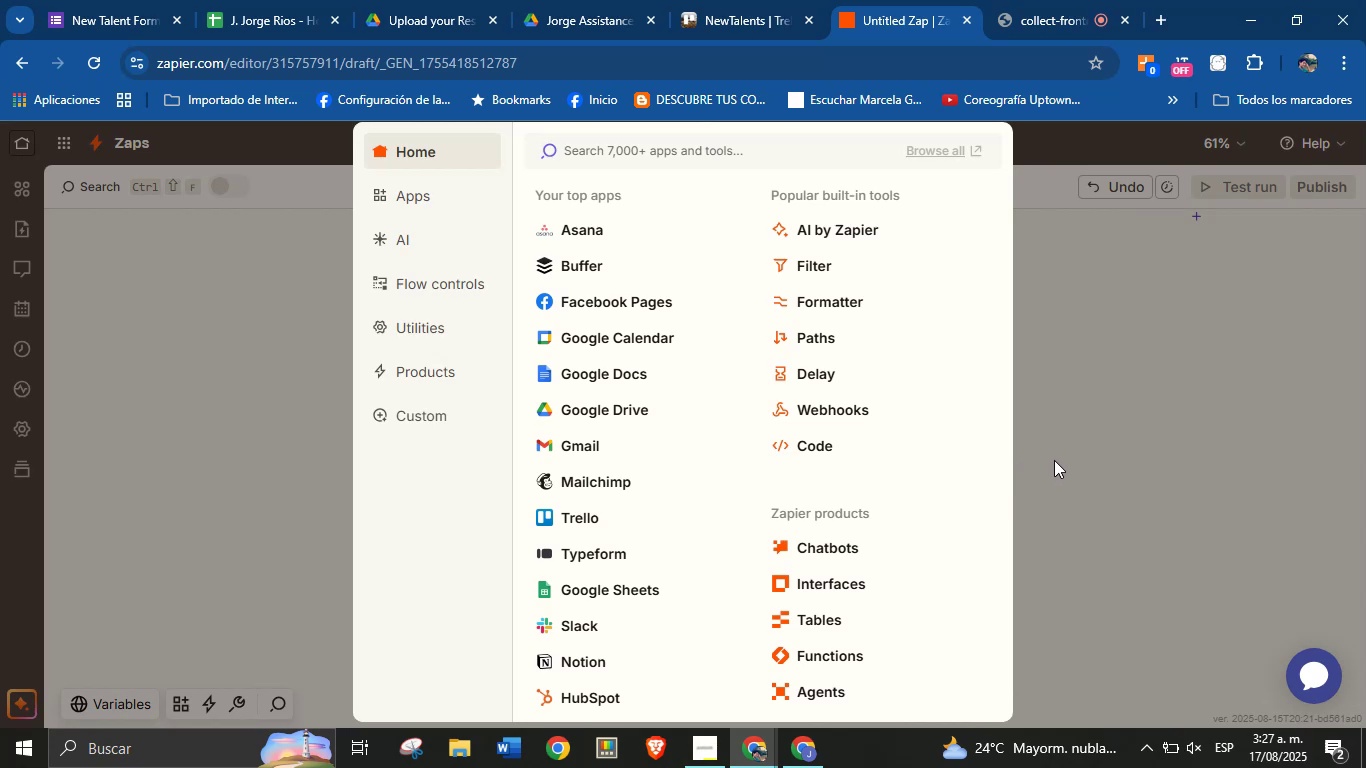 
left_click([1054, 460])
 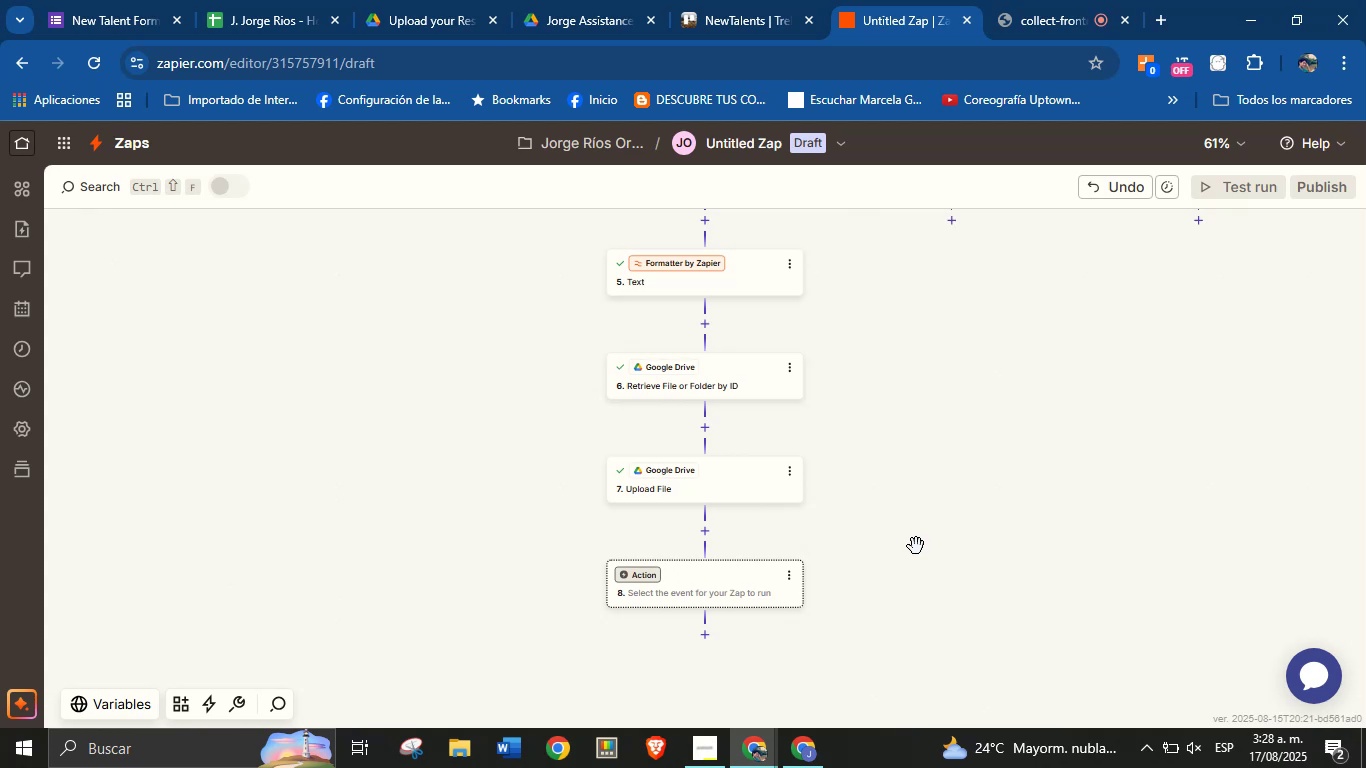 
wait(50.58)
 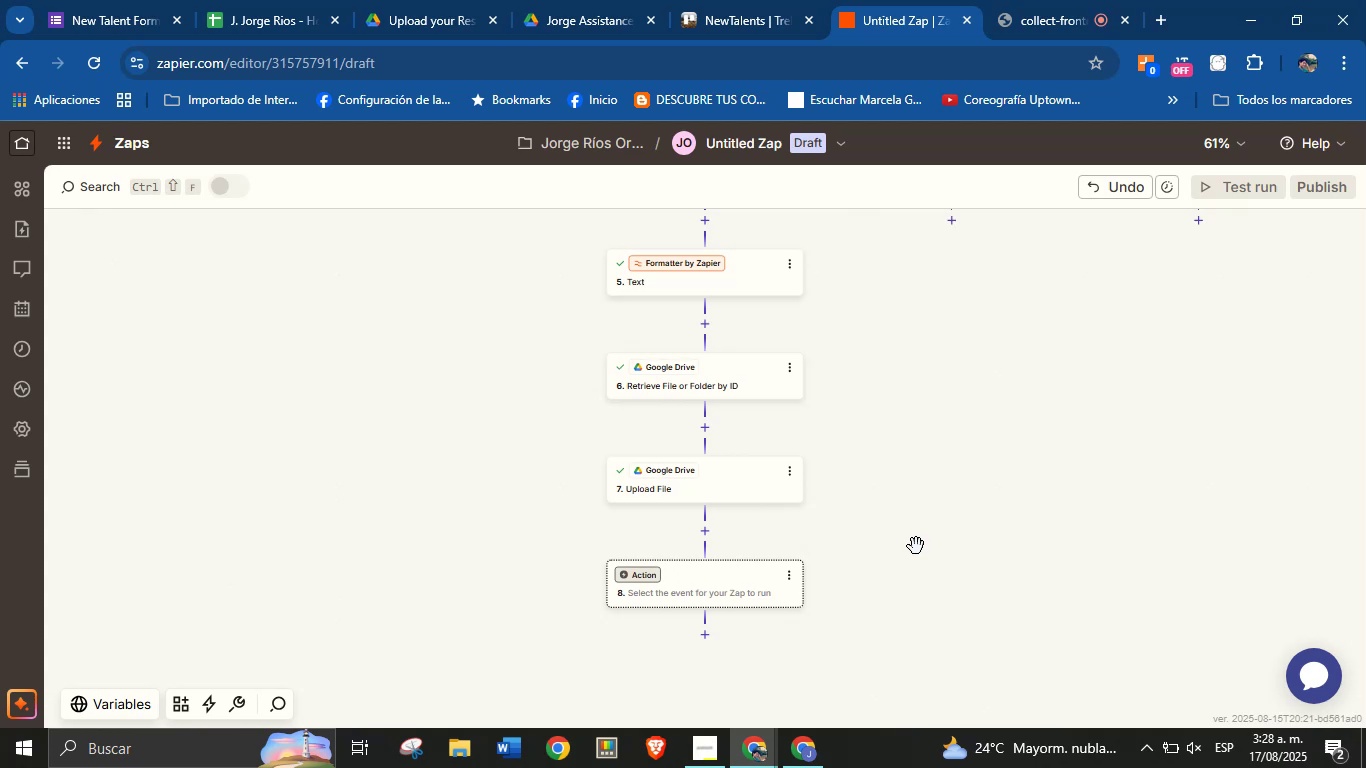 
left_click([645, 576])
 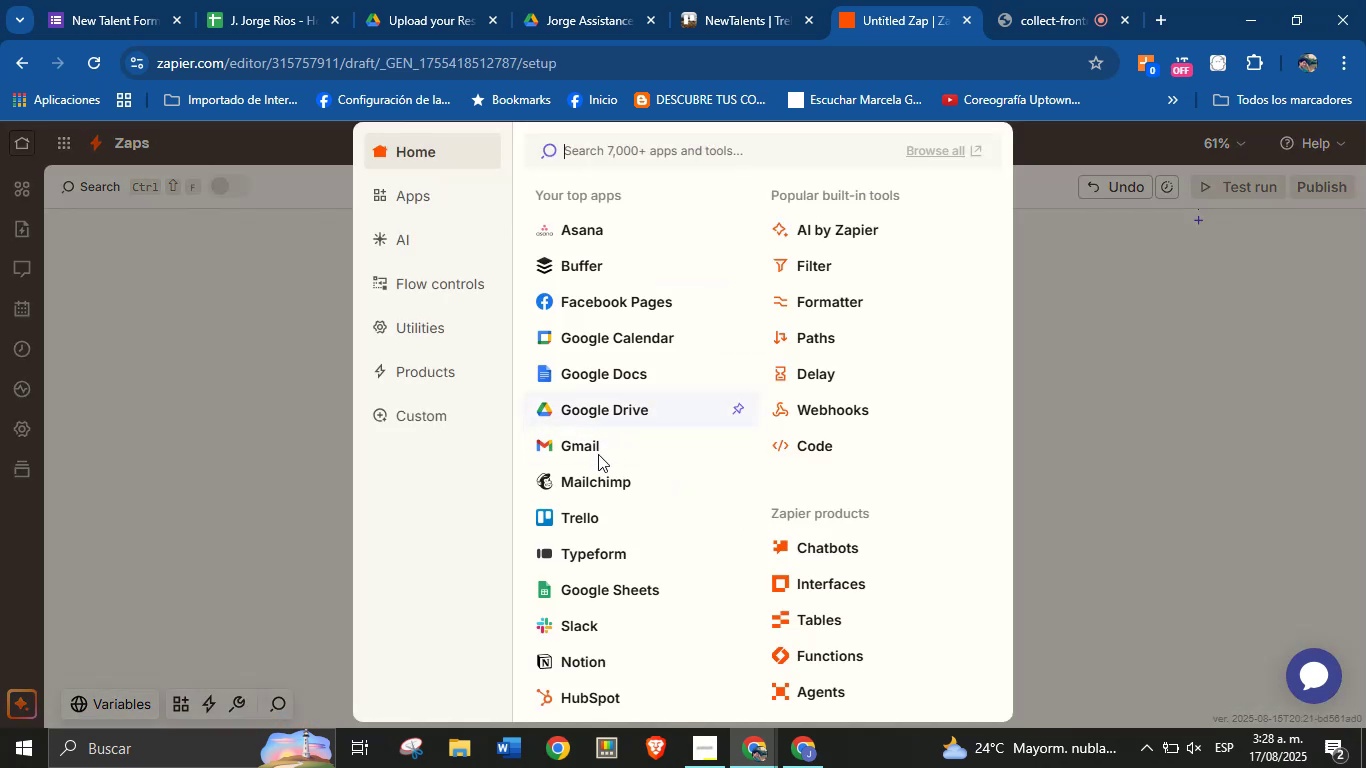 
left_click([596, 509])
 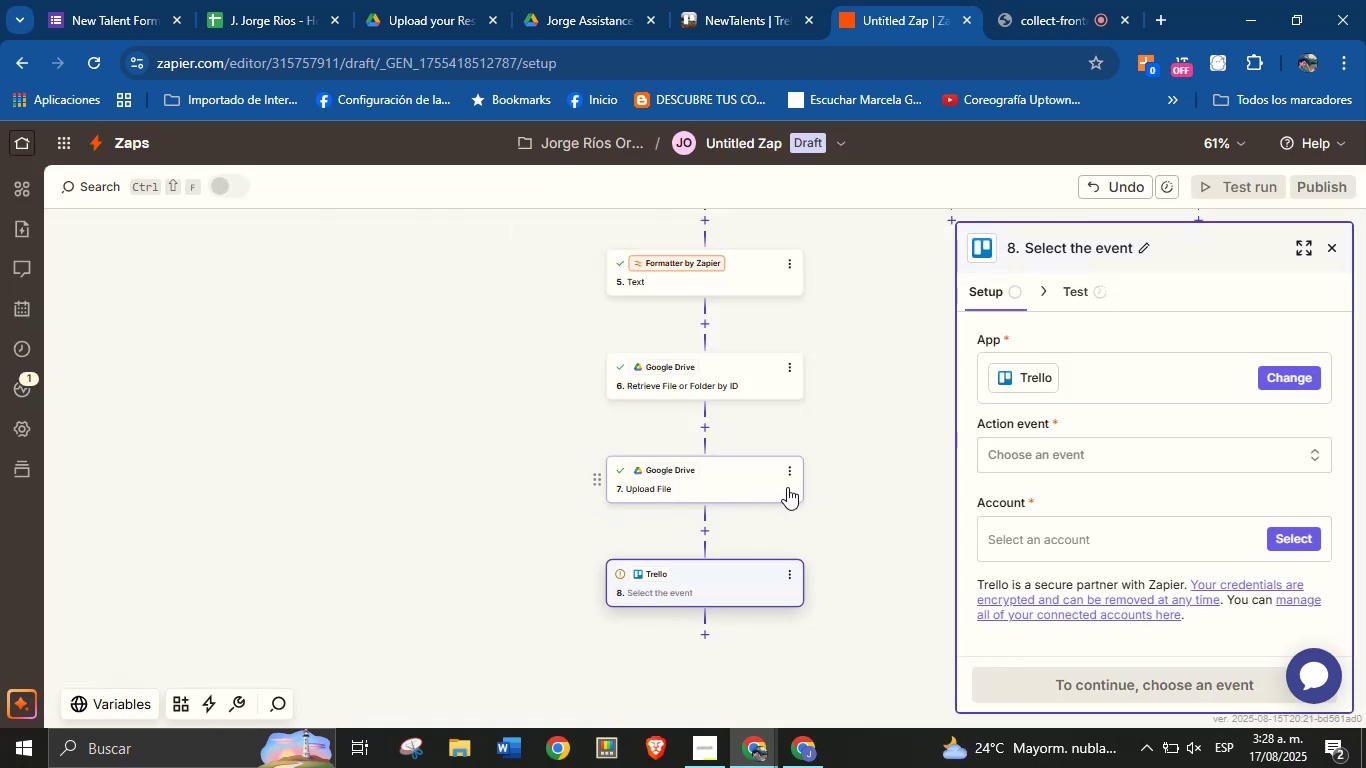 
left_click([1037, 451])
 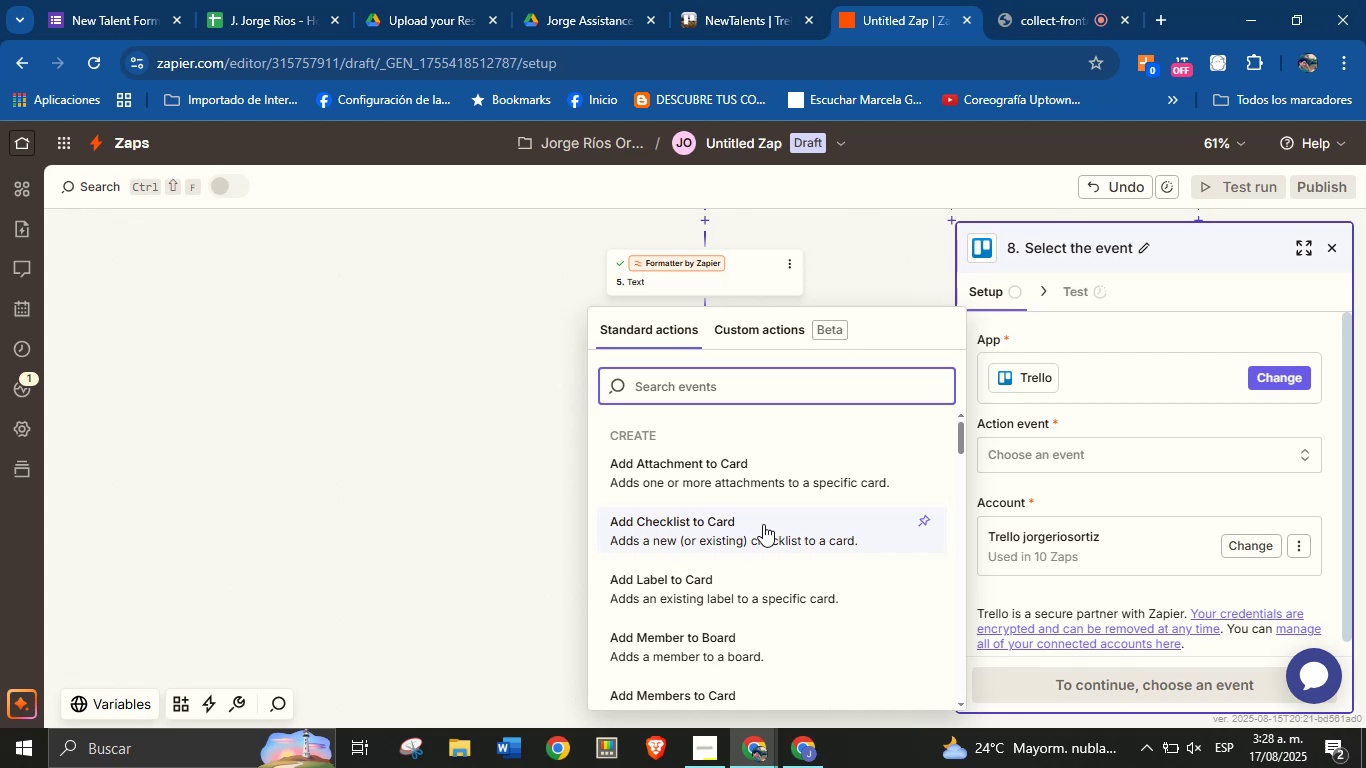 
scroll: coordinate [722, 582], scroll_direction: down, amount: 6.0
 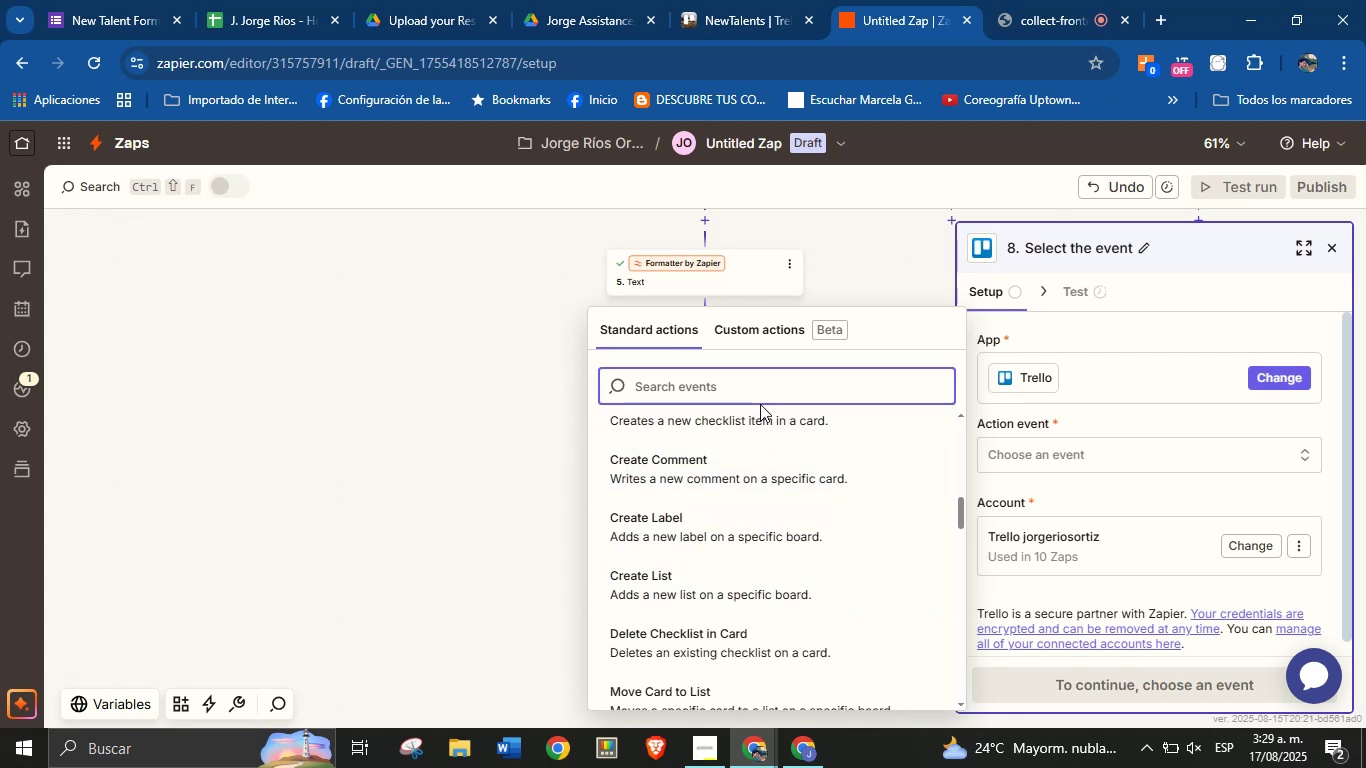 
type(find)
 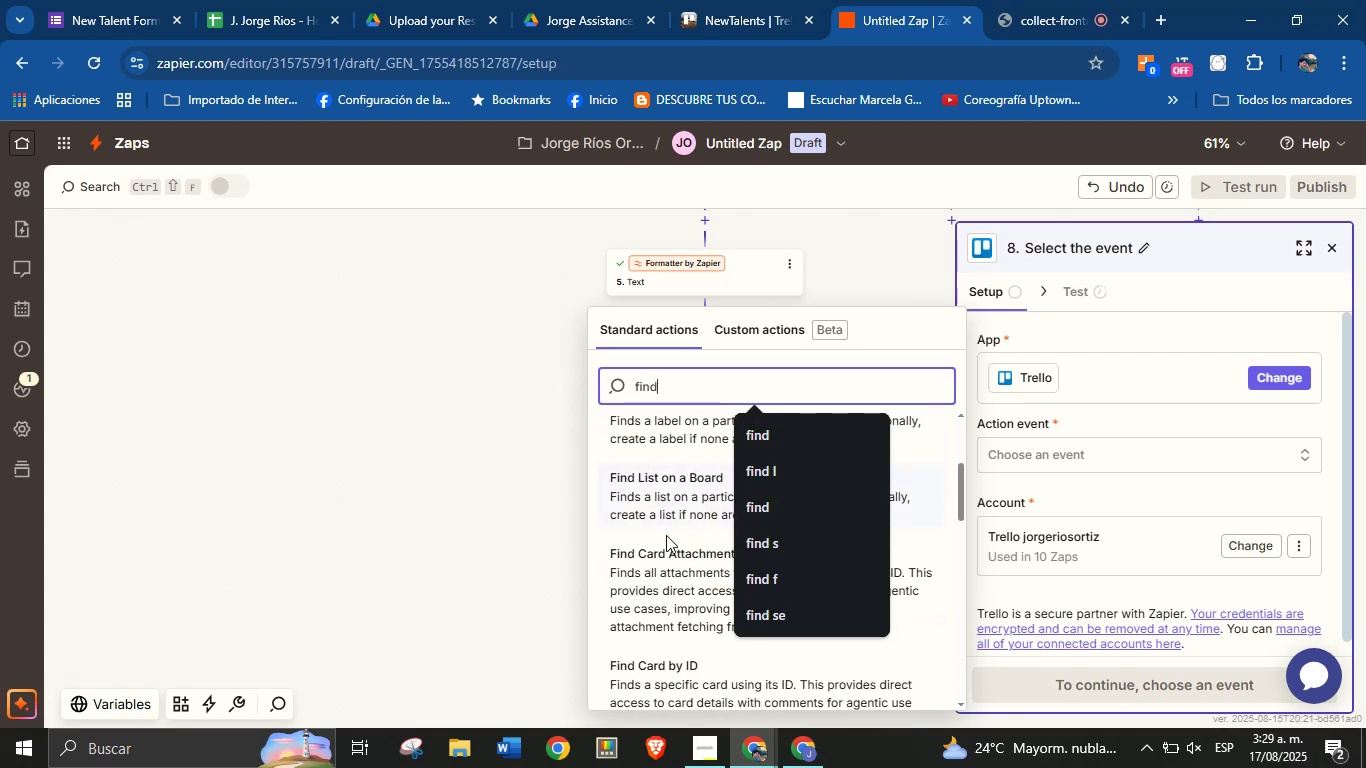 
scroll: coordinate [672, 544], scroll_direction: up, amount: 4.0
 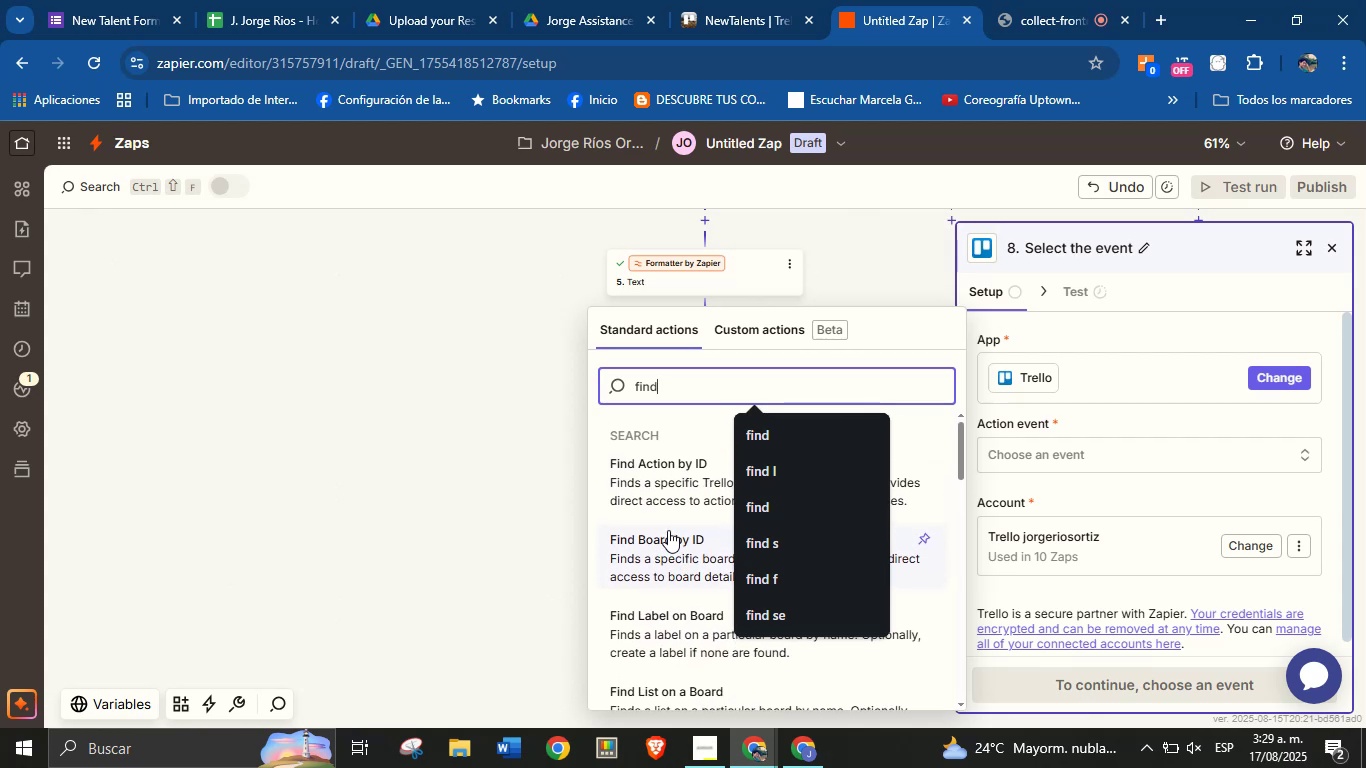 
scroll: coordinate [668, 529], scroll_direction: down, amount: 1.0
 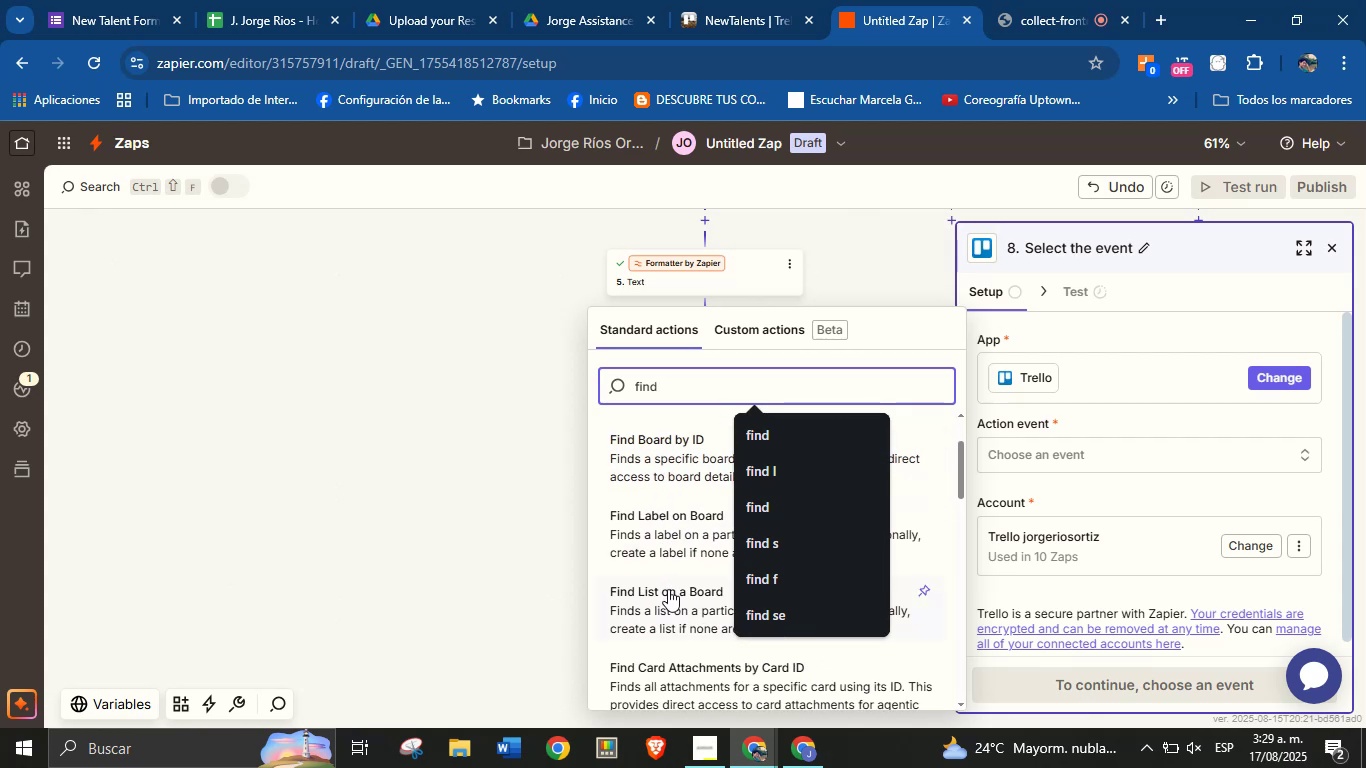 
left_click([668, 590])
 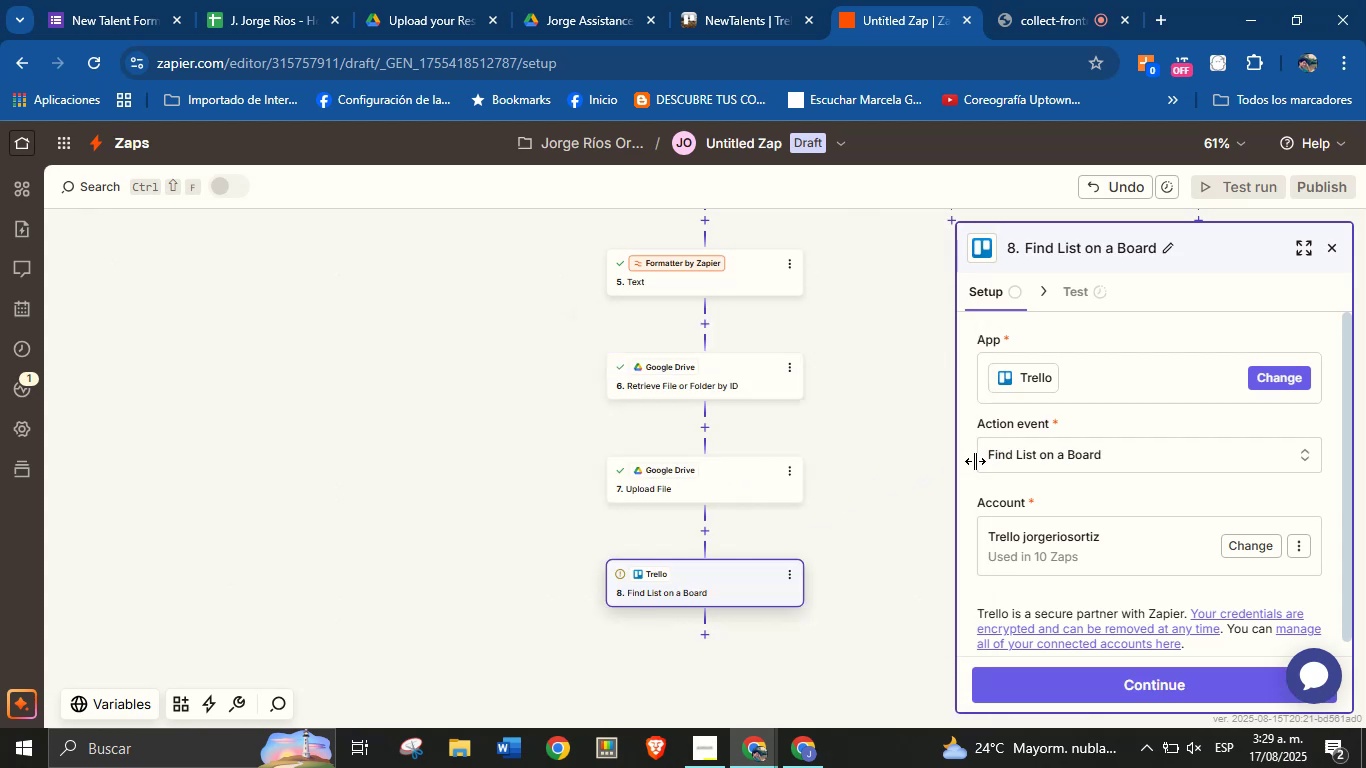 
scroll: coordinate [1062, 504], scroll_direction: down, amount: 2.0
 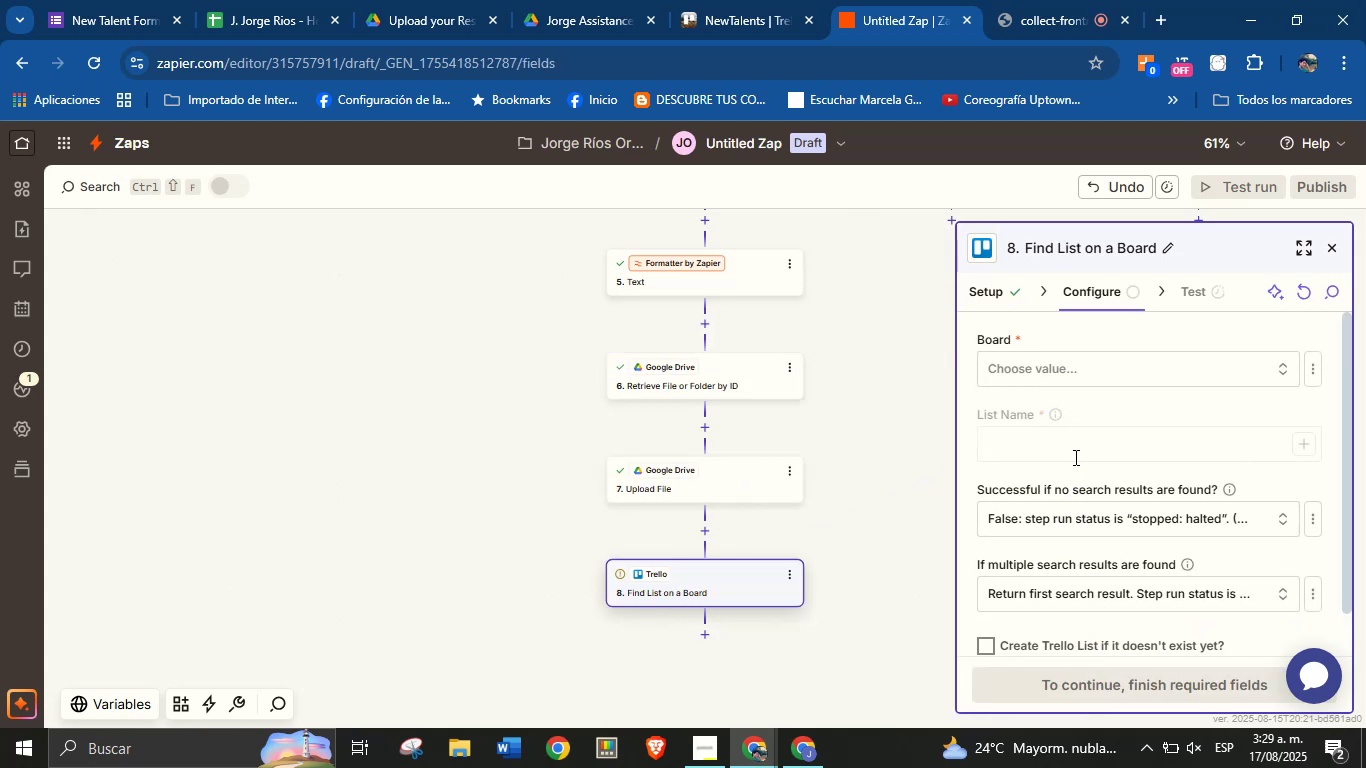 
left_click([1104, 374])
 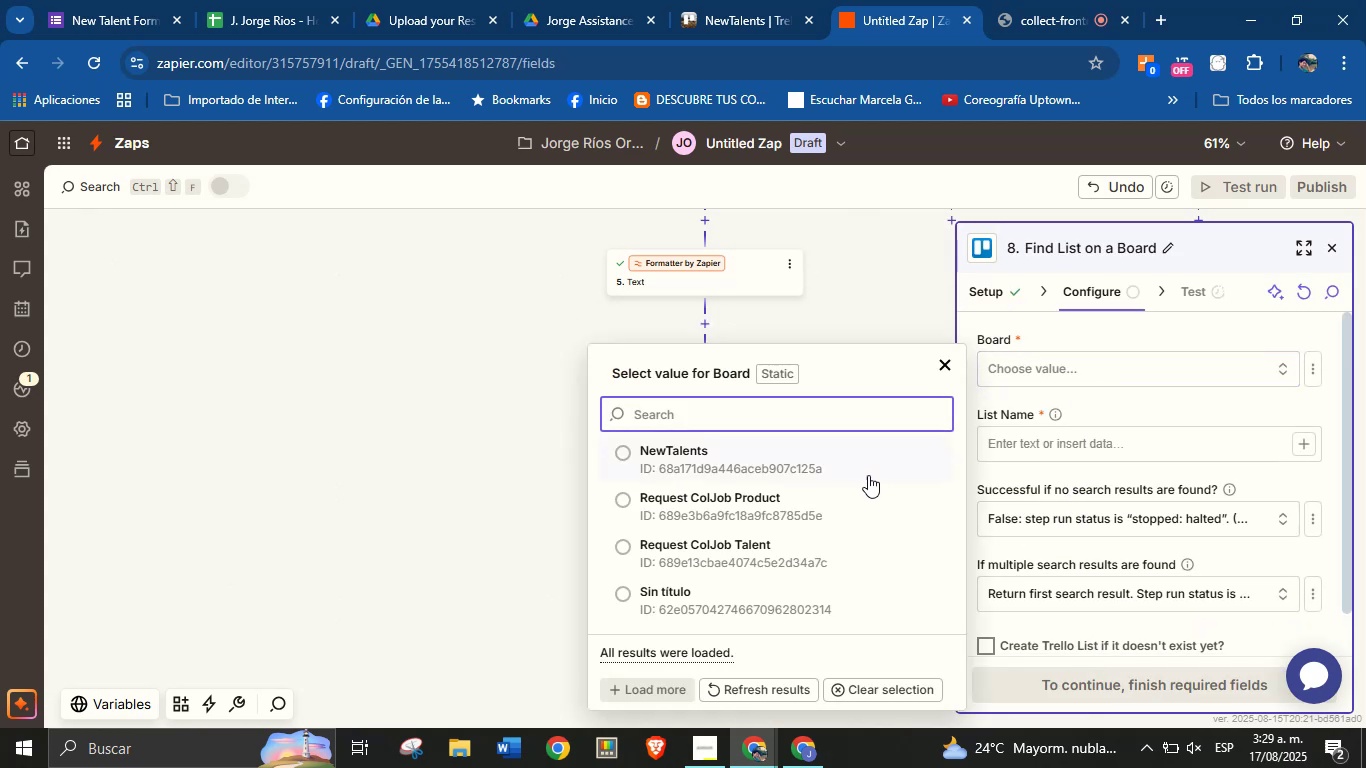 
left_click([849, 477])
 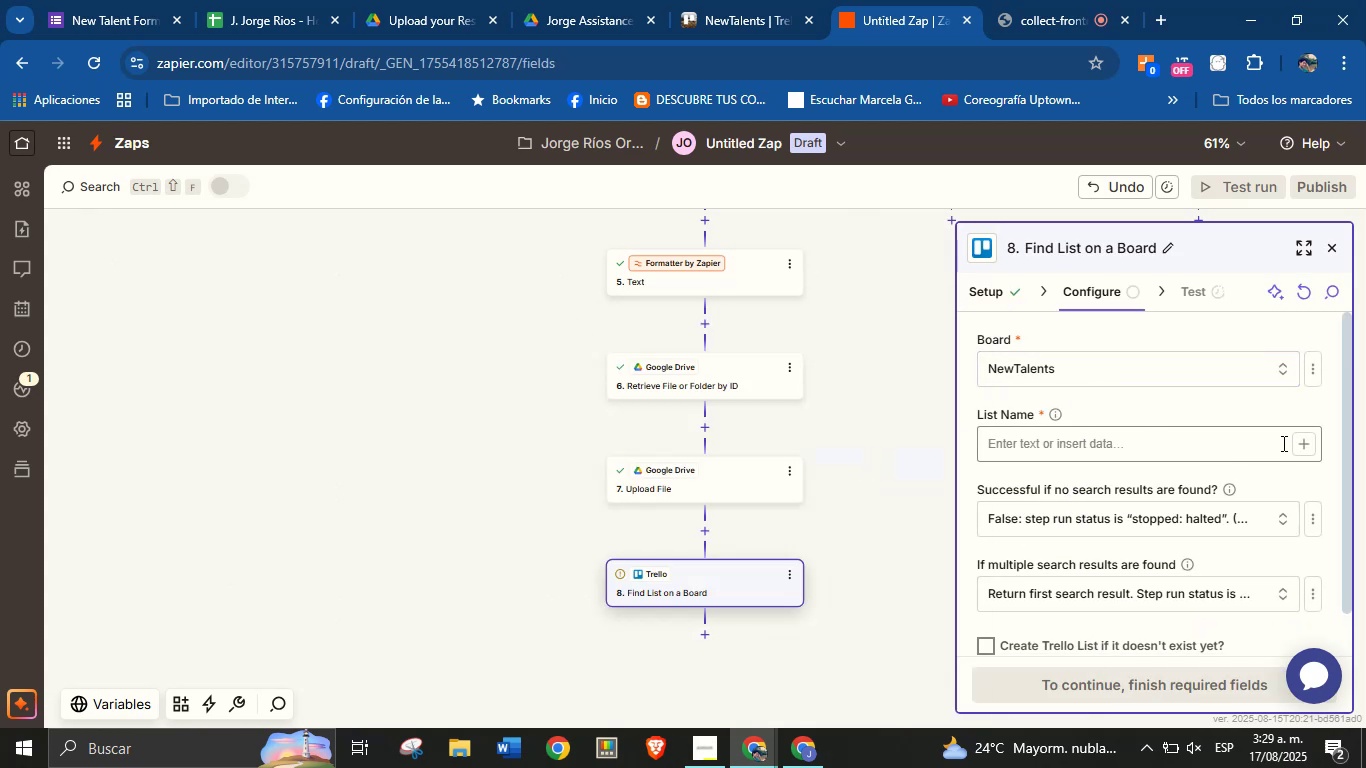 
left_click([1300, 443])
 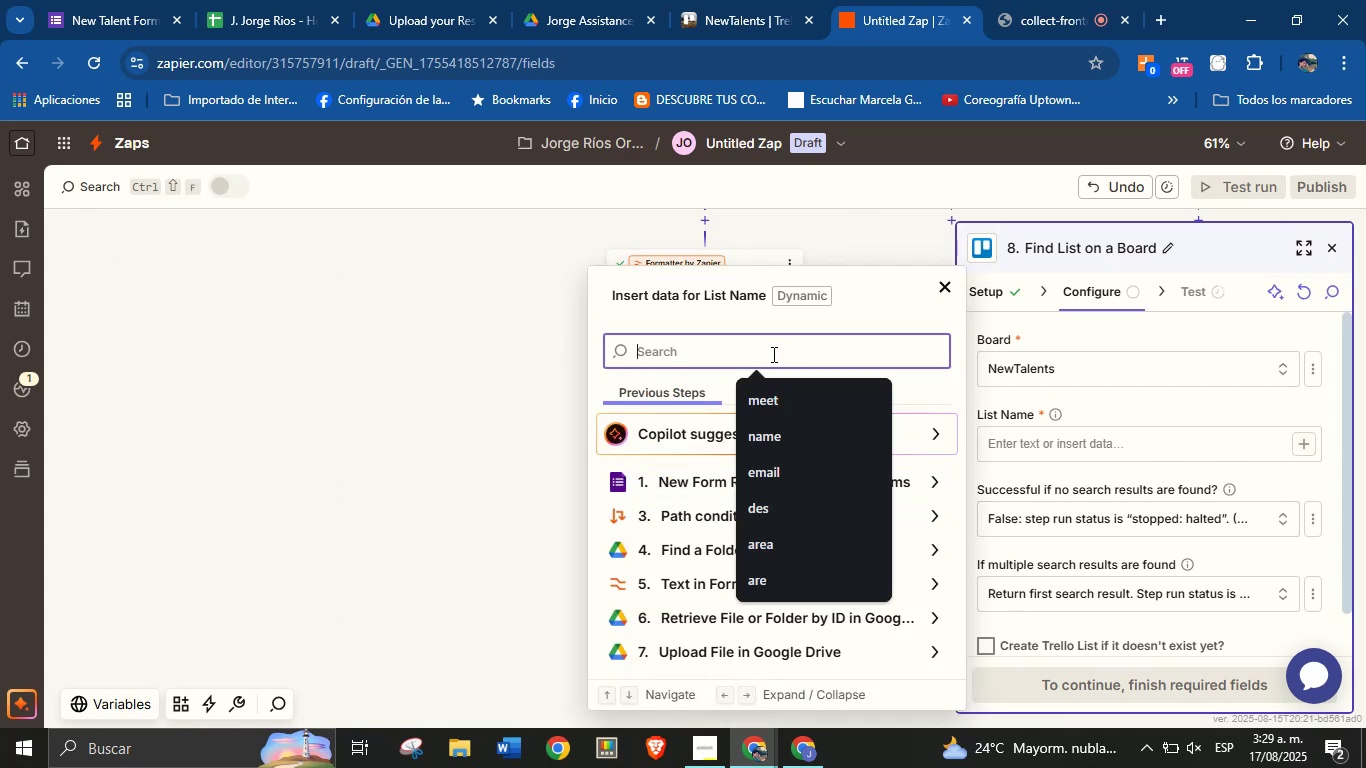 
type(nam)
 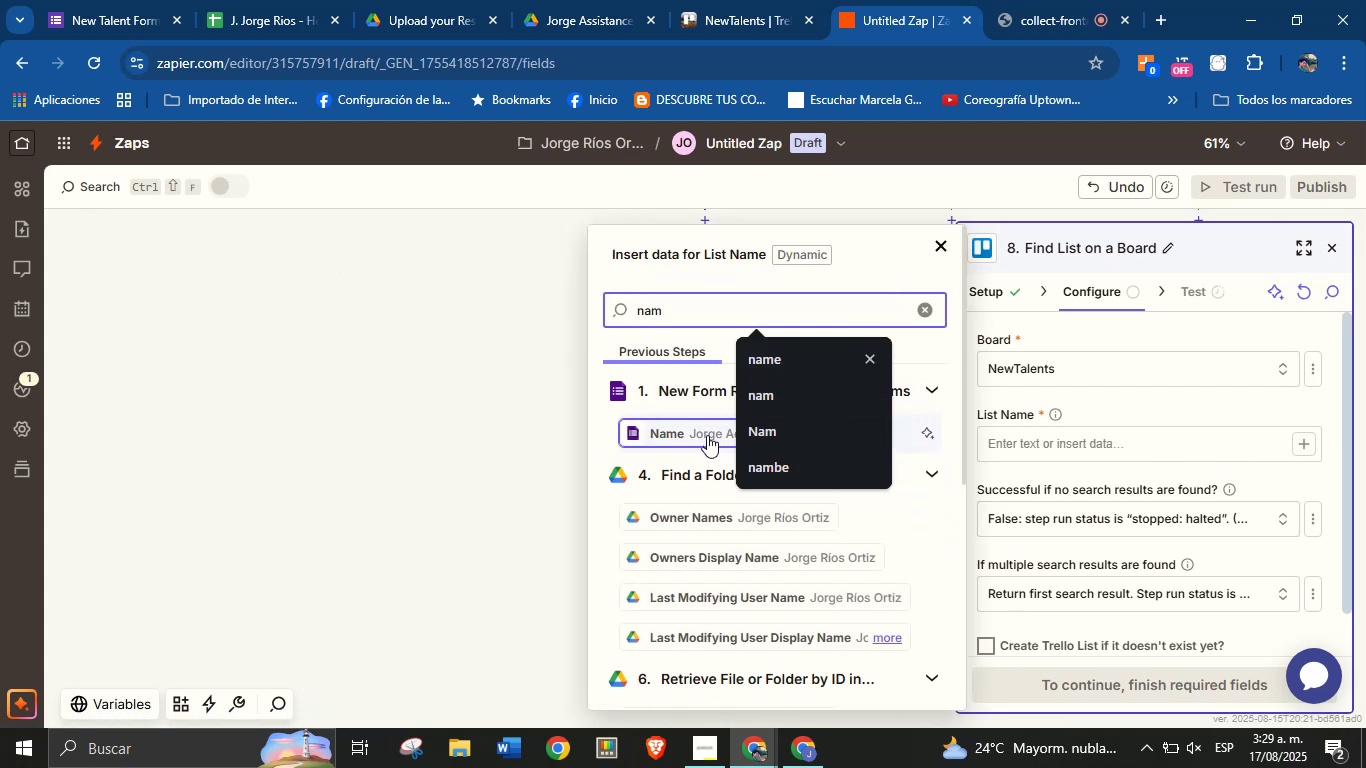 
left_click([706, 435])
 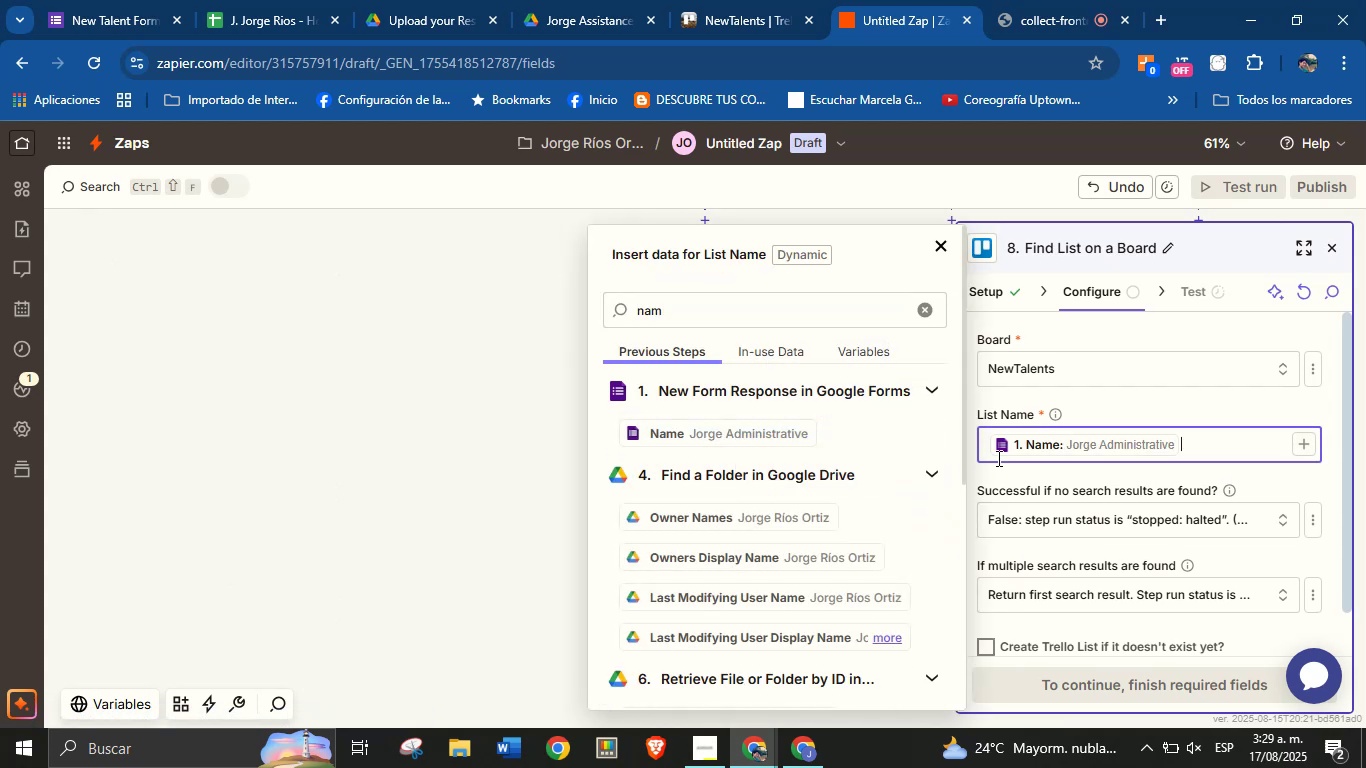 
scroll: coordinate [1098, 458], scroll_direction: down, amount: 2.0
 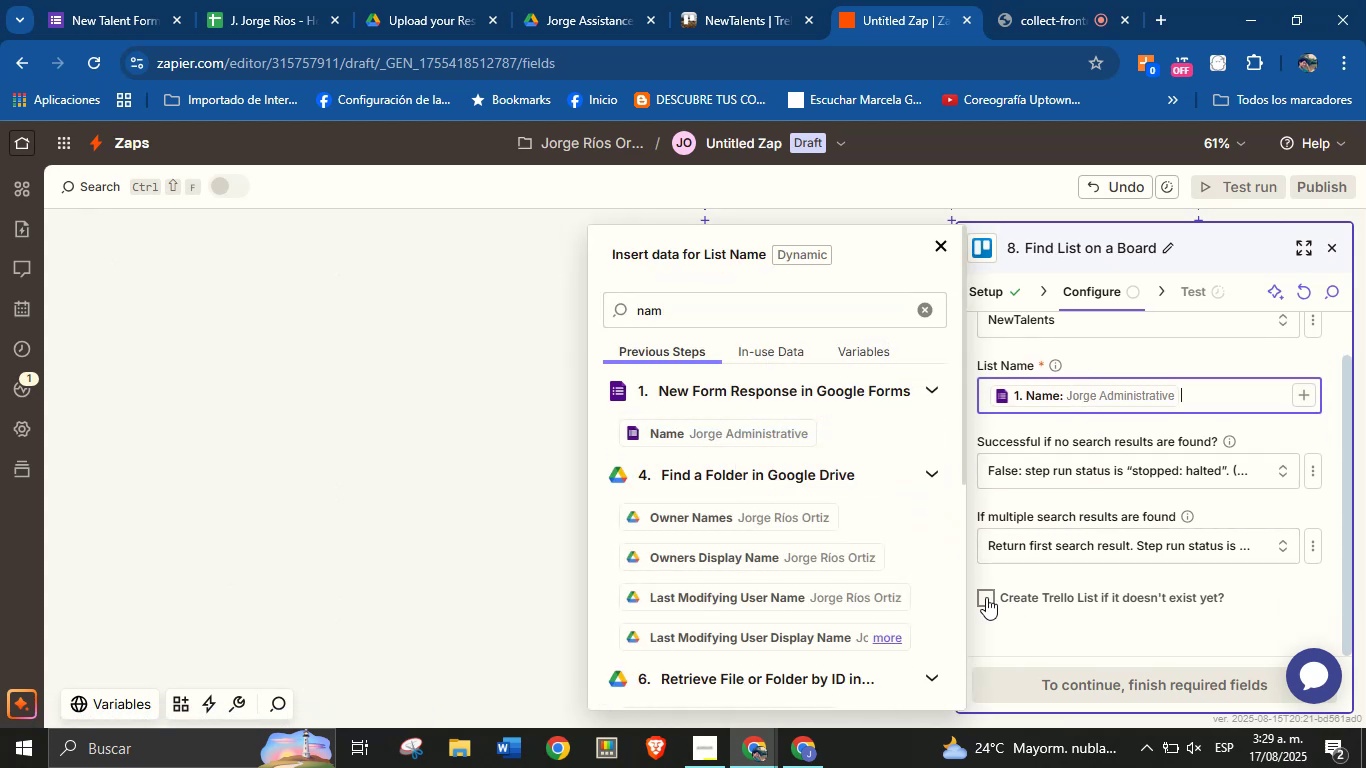 
left_click([985, 597])
 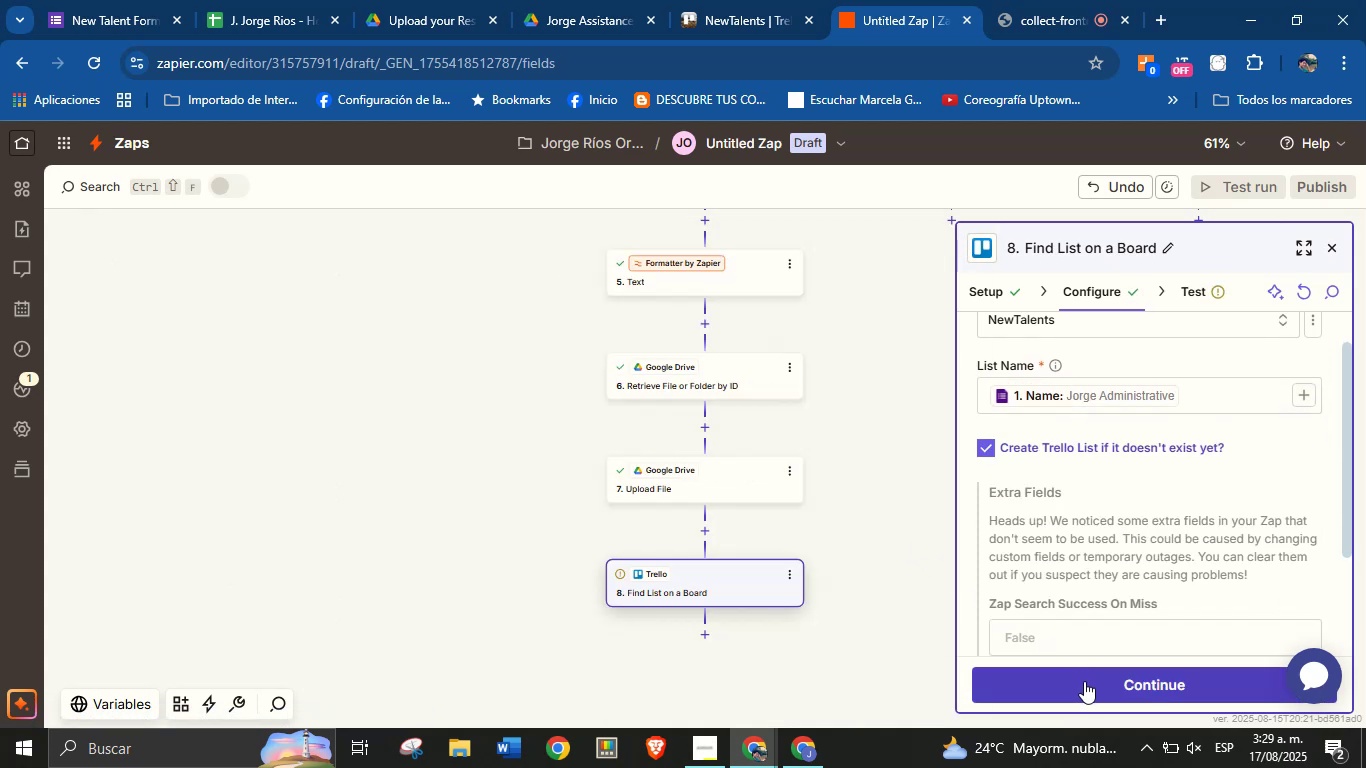 
left_click([1084, 681])
 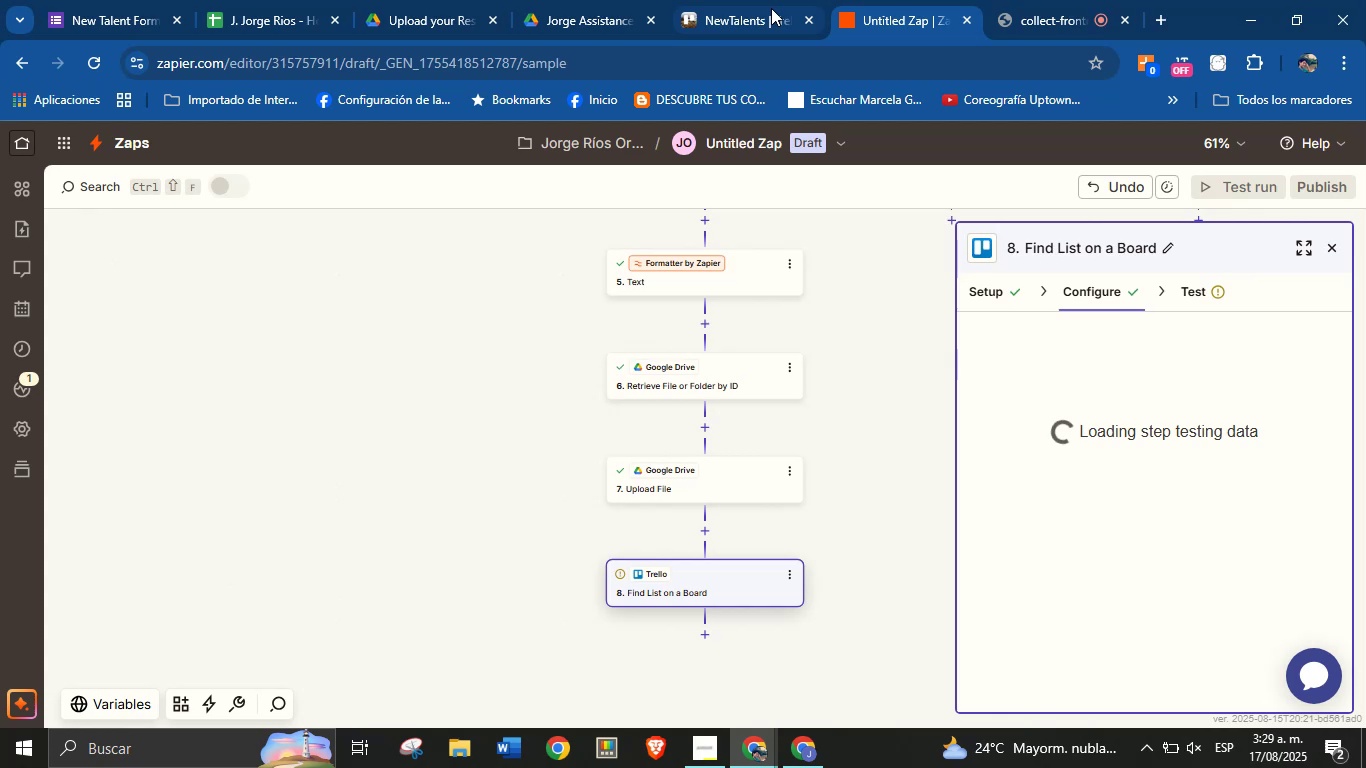 
left_click([767, 2])
 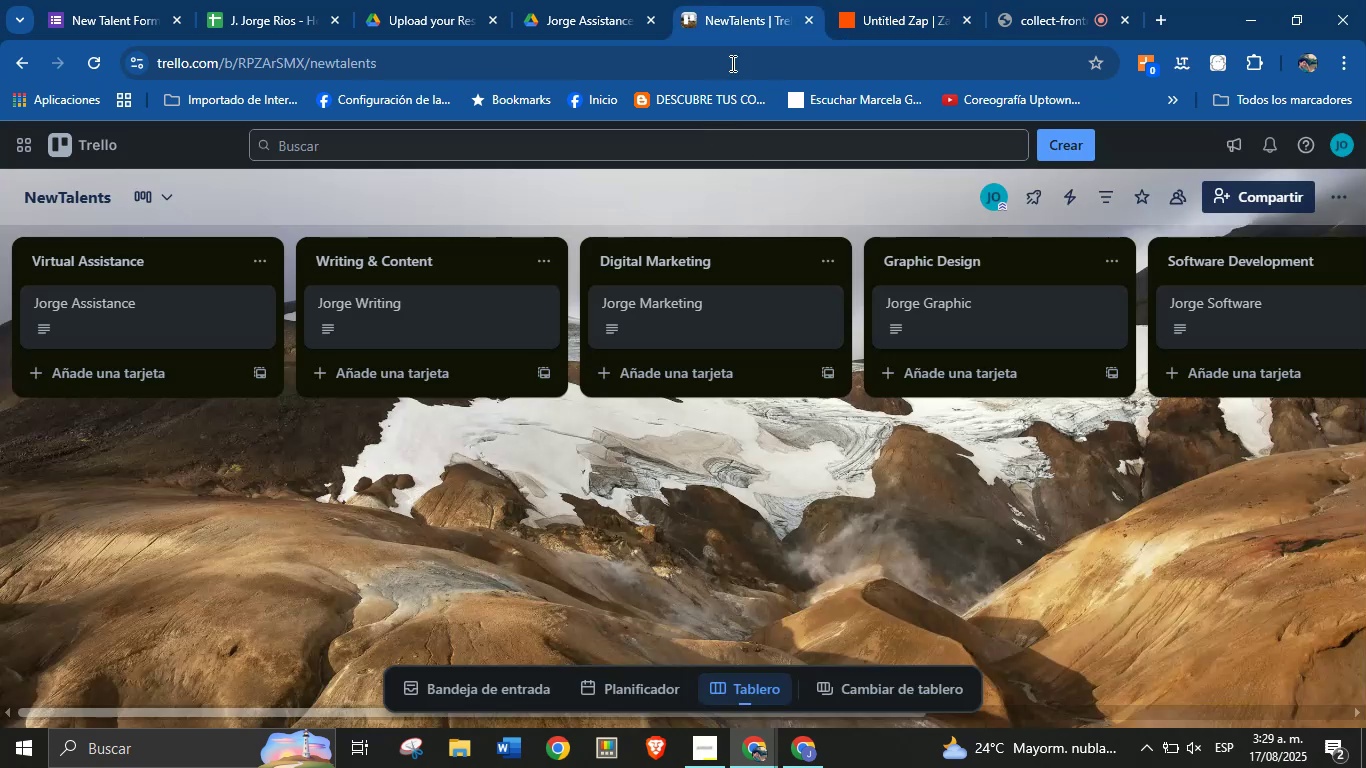 
left_click([868, 0])
 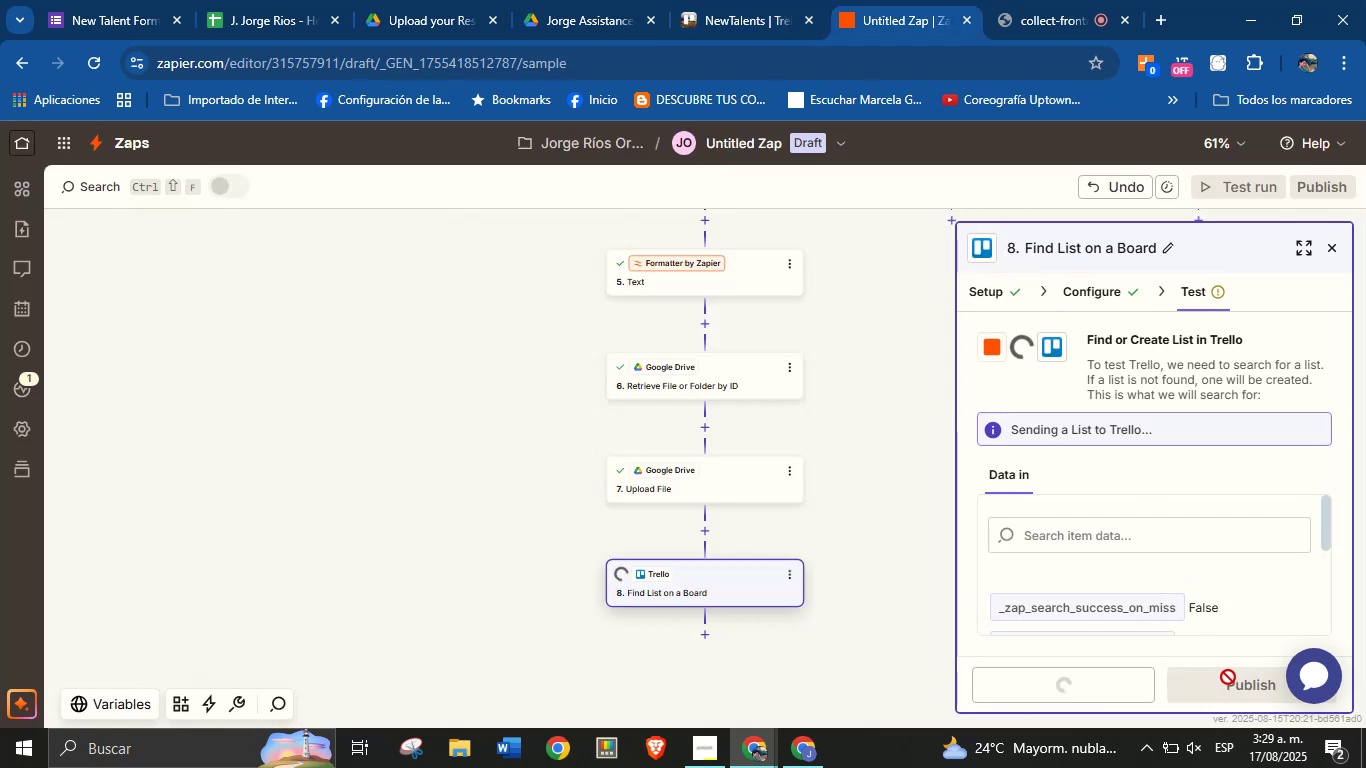 
left_click([756, 0])
 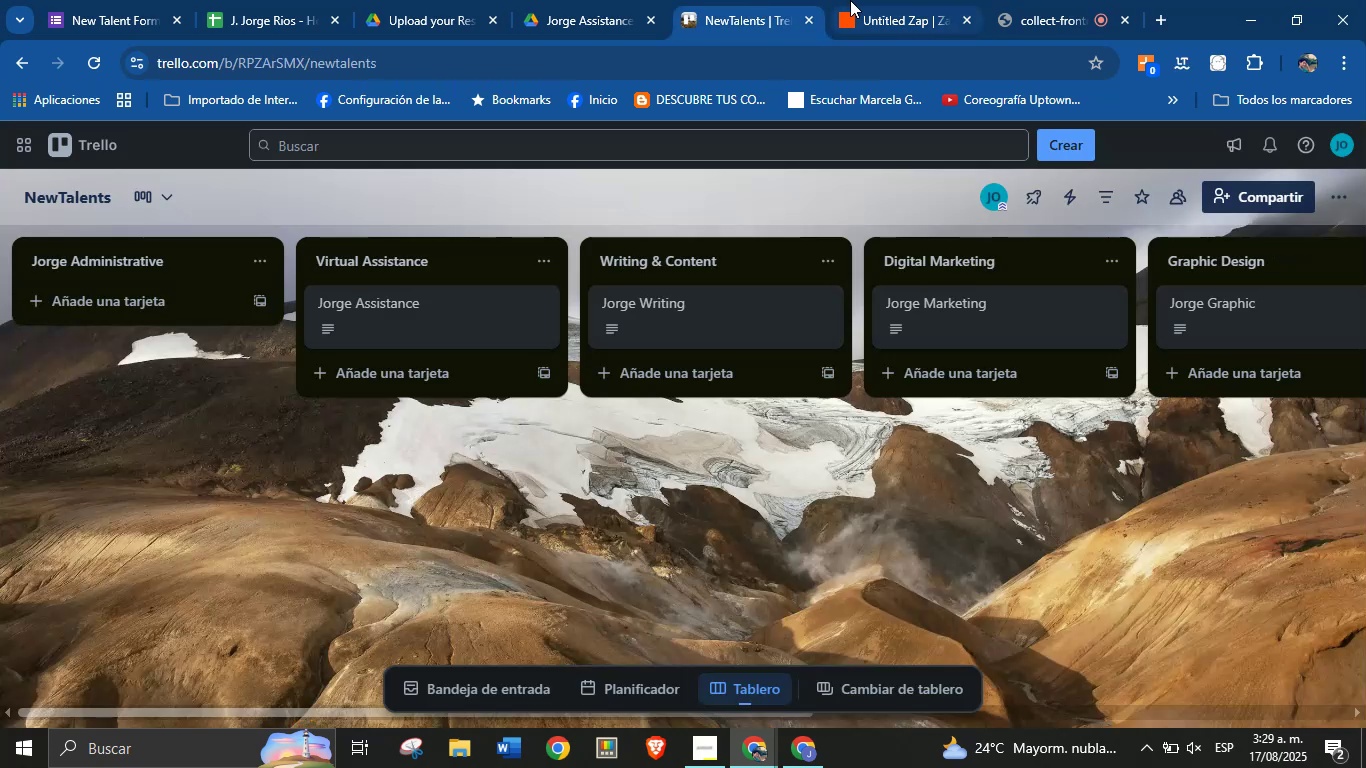 
left_click([882, 0])
 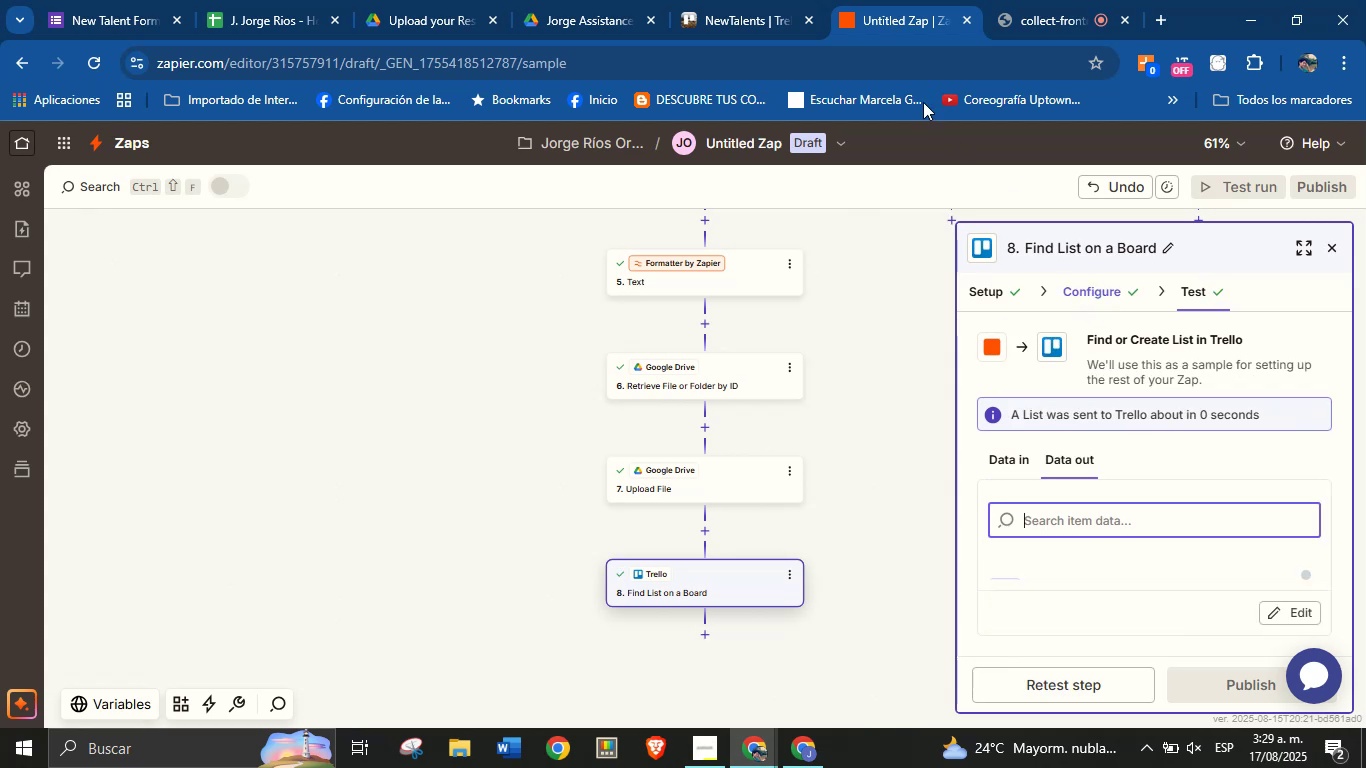 
left_click([780, 0])
 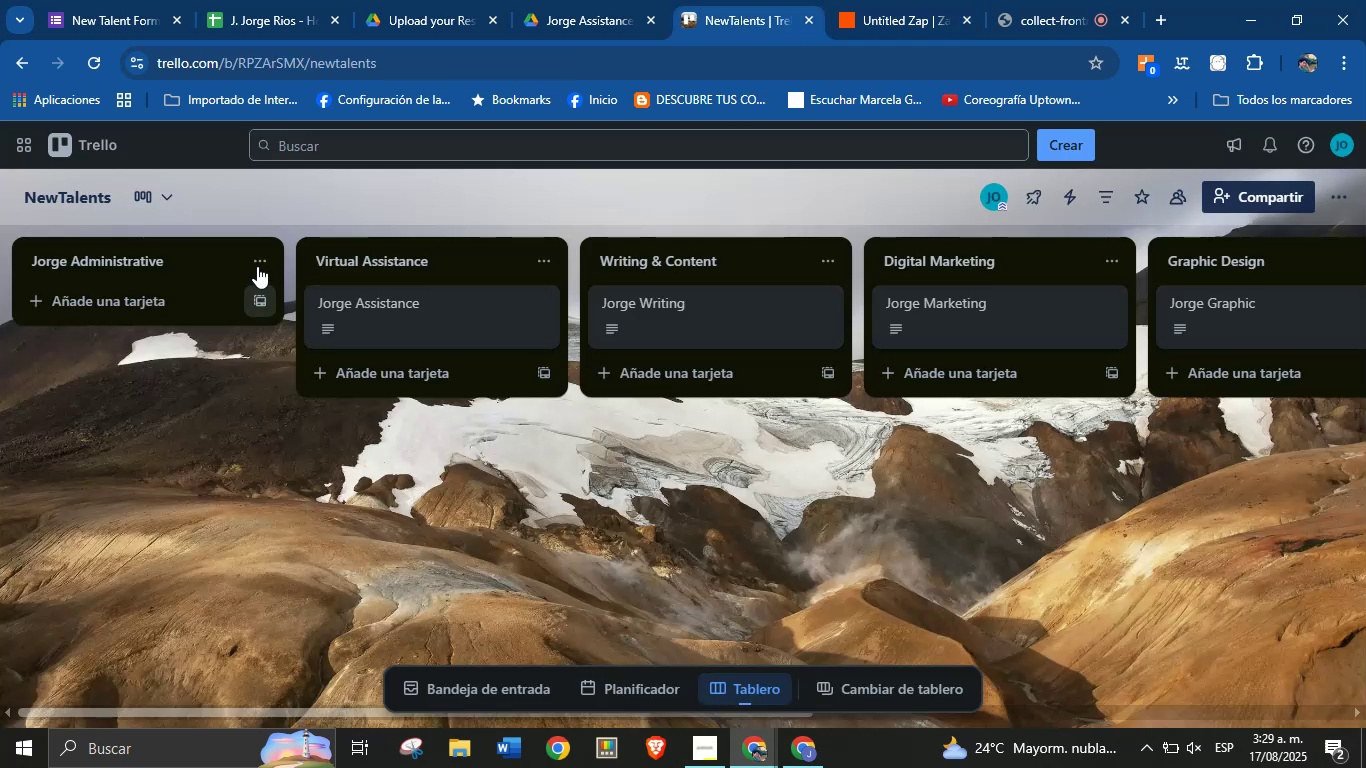 
left_click([257, 260])
 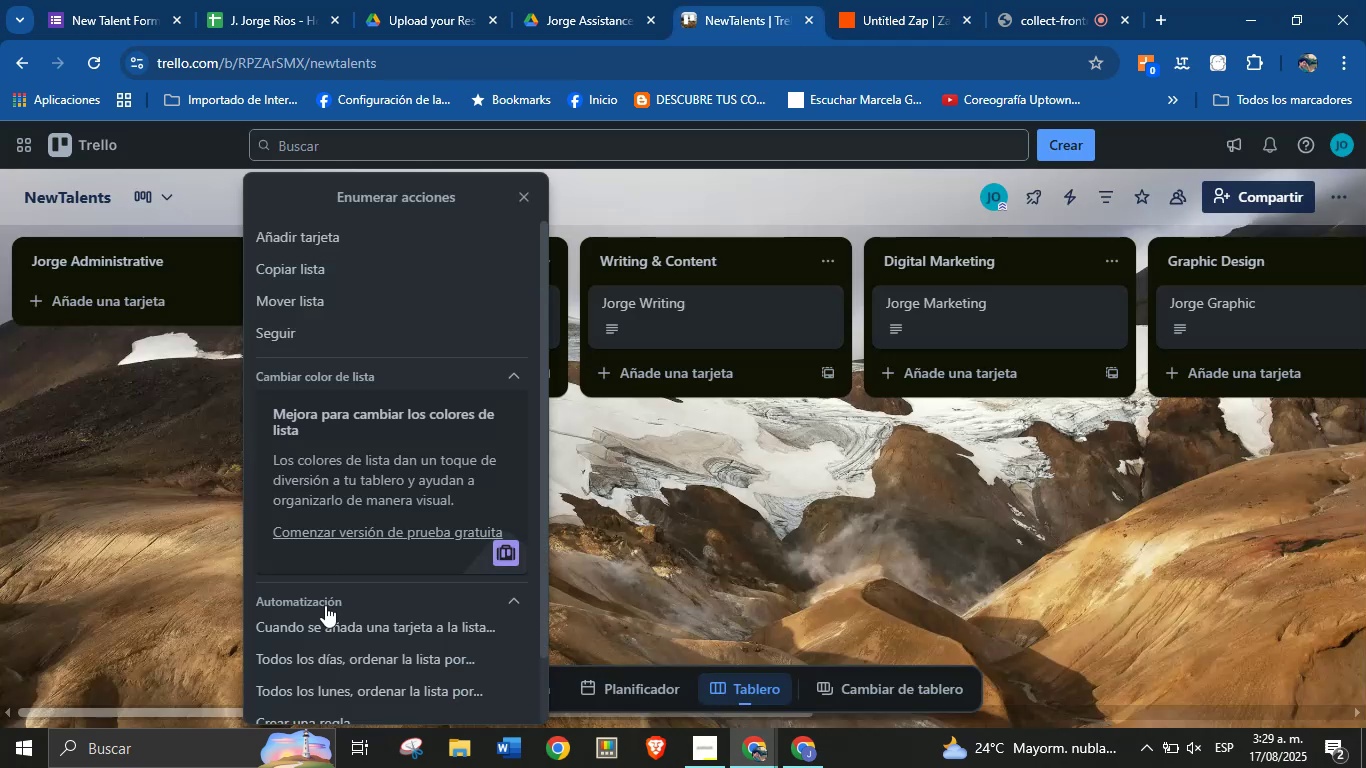 
scroll: coordinate [326, 610], scroll_direction: down, amount: 2.0
 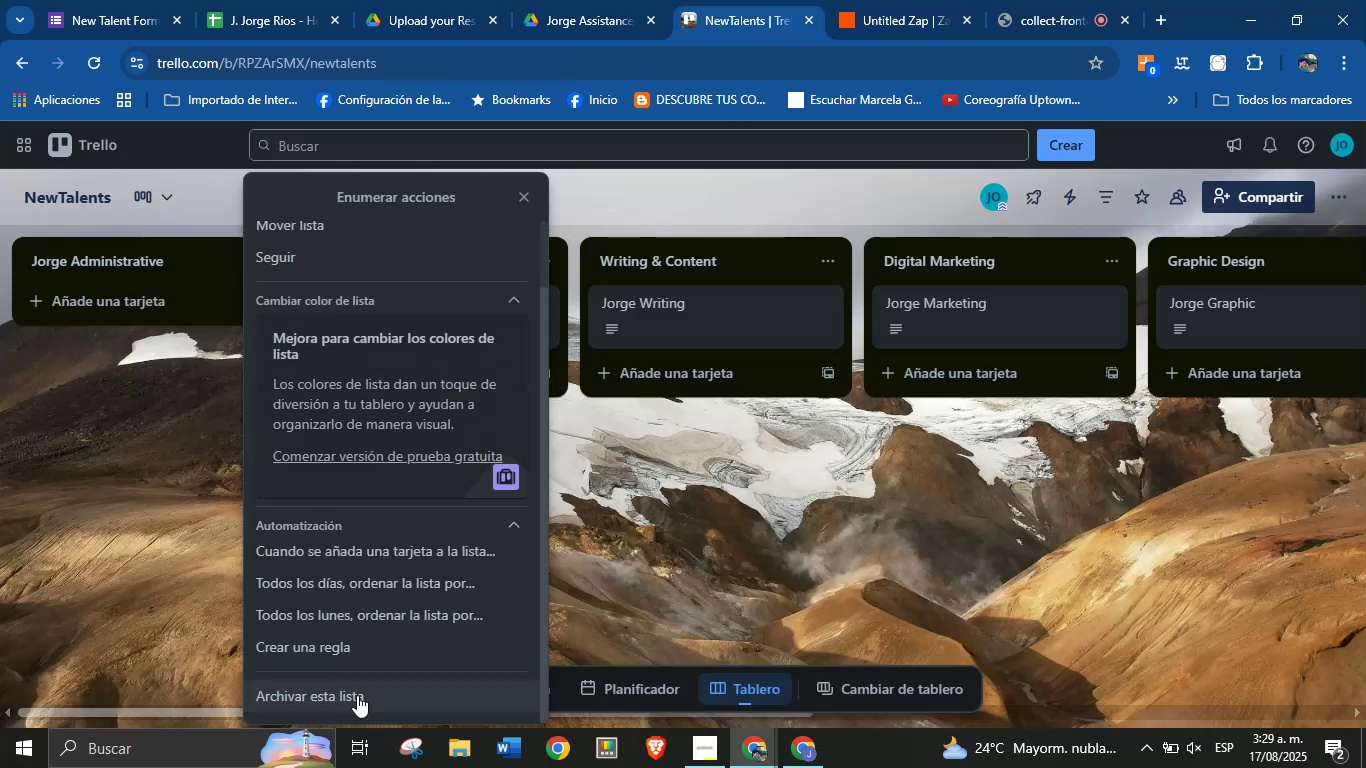 
left_click([357, 696])
 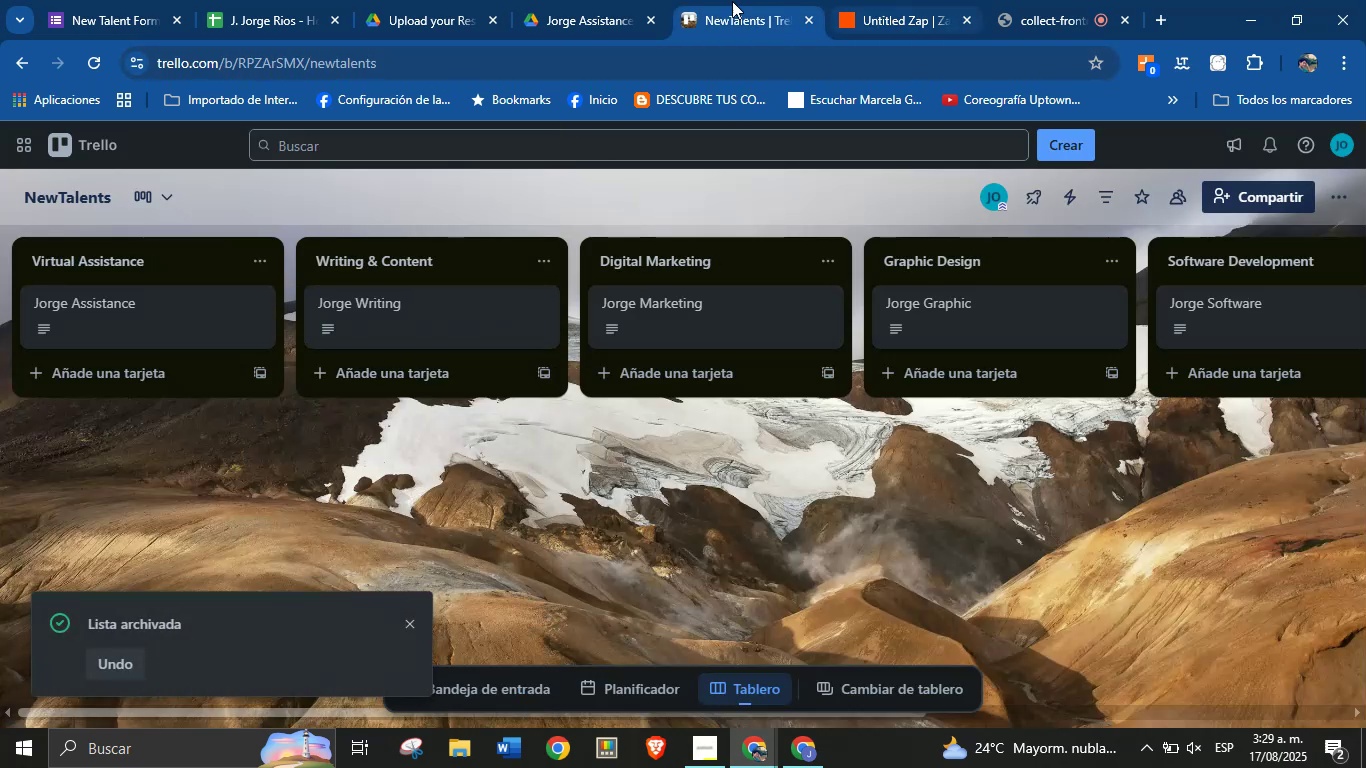 
left_click([898, 0])
 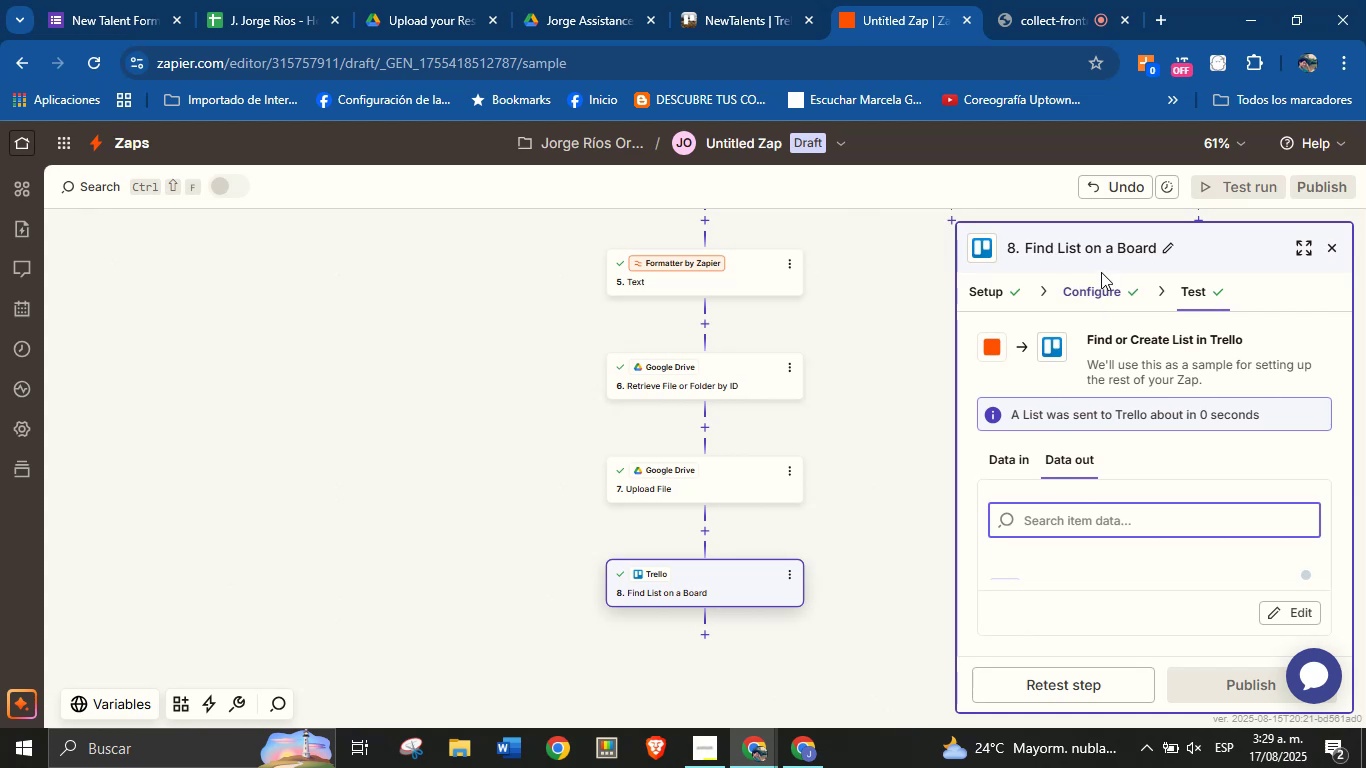 
double_click([1103, 278])
 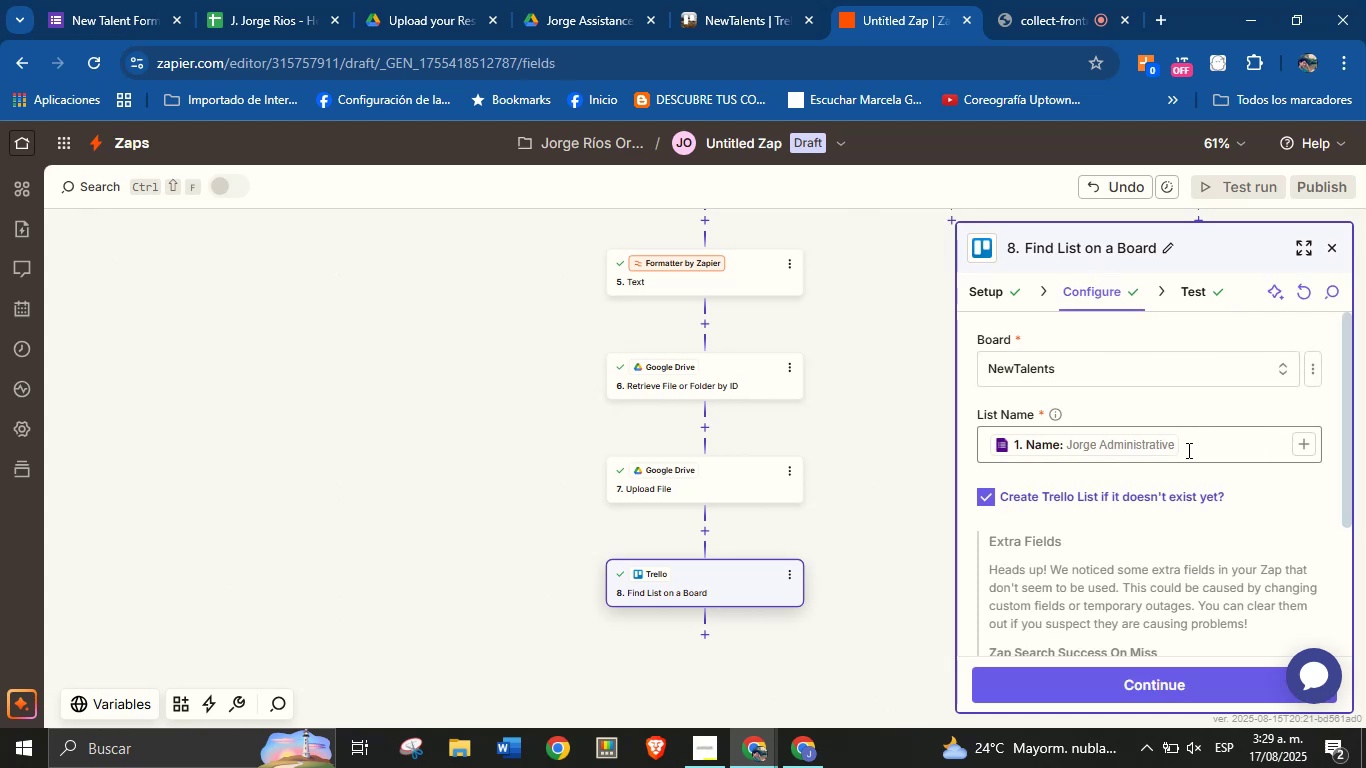 
left_click([1154, 448])
 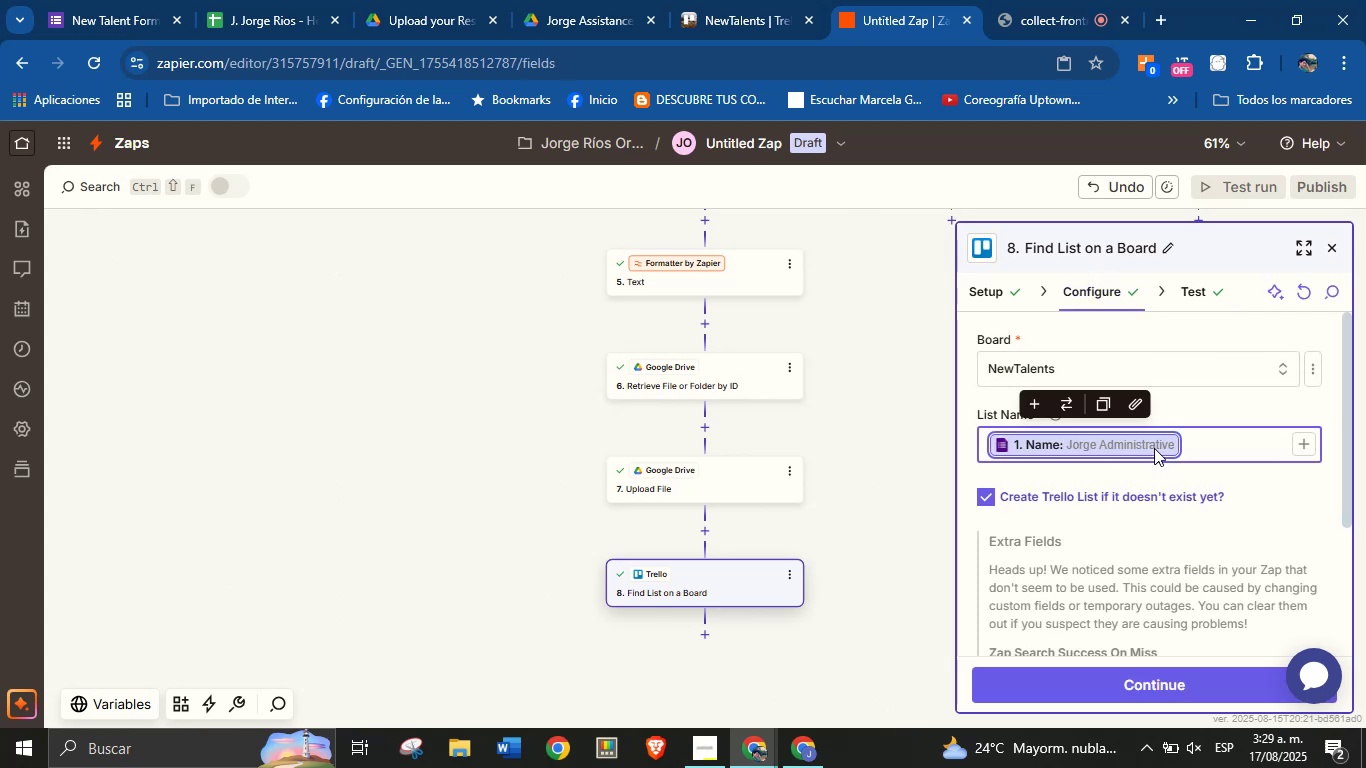 
key(Backspace)
type(are)
 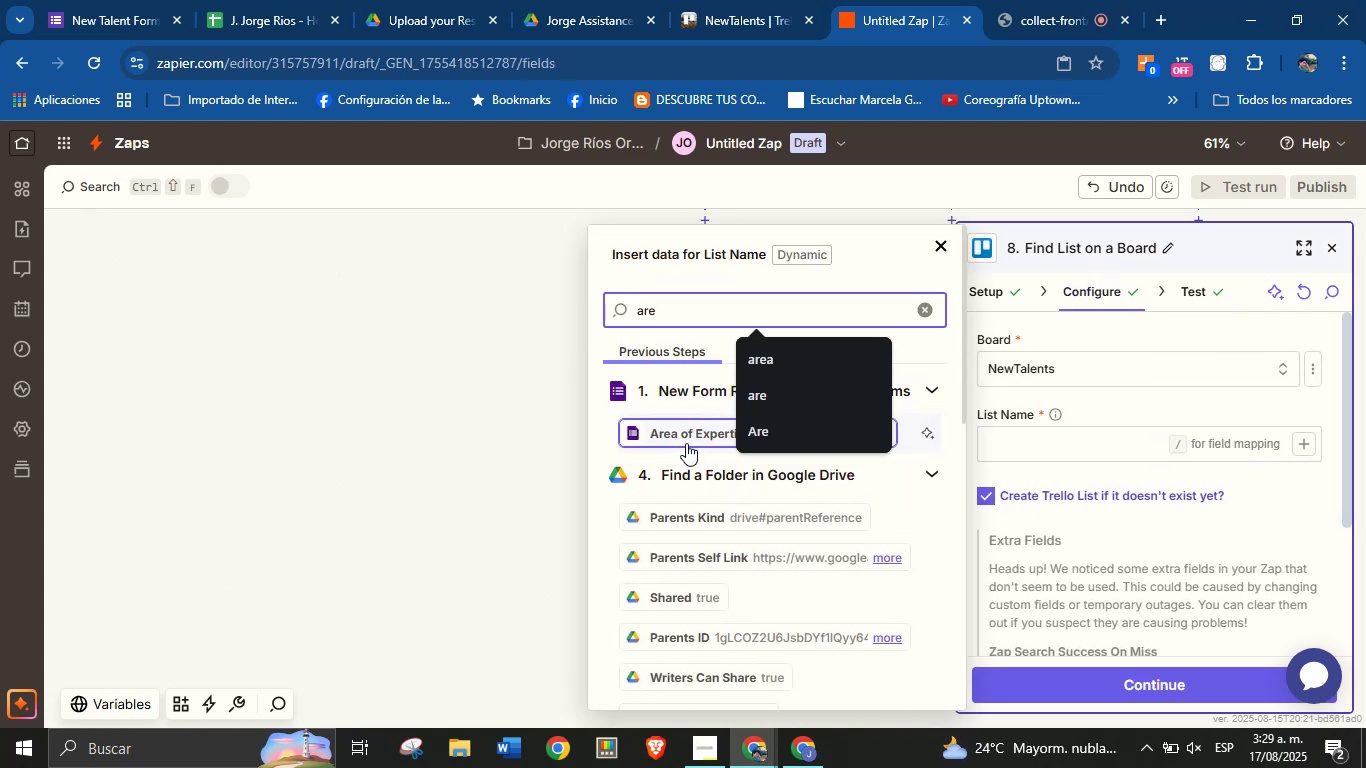 
left_click([686, 438])
 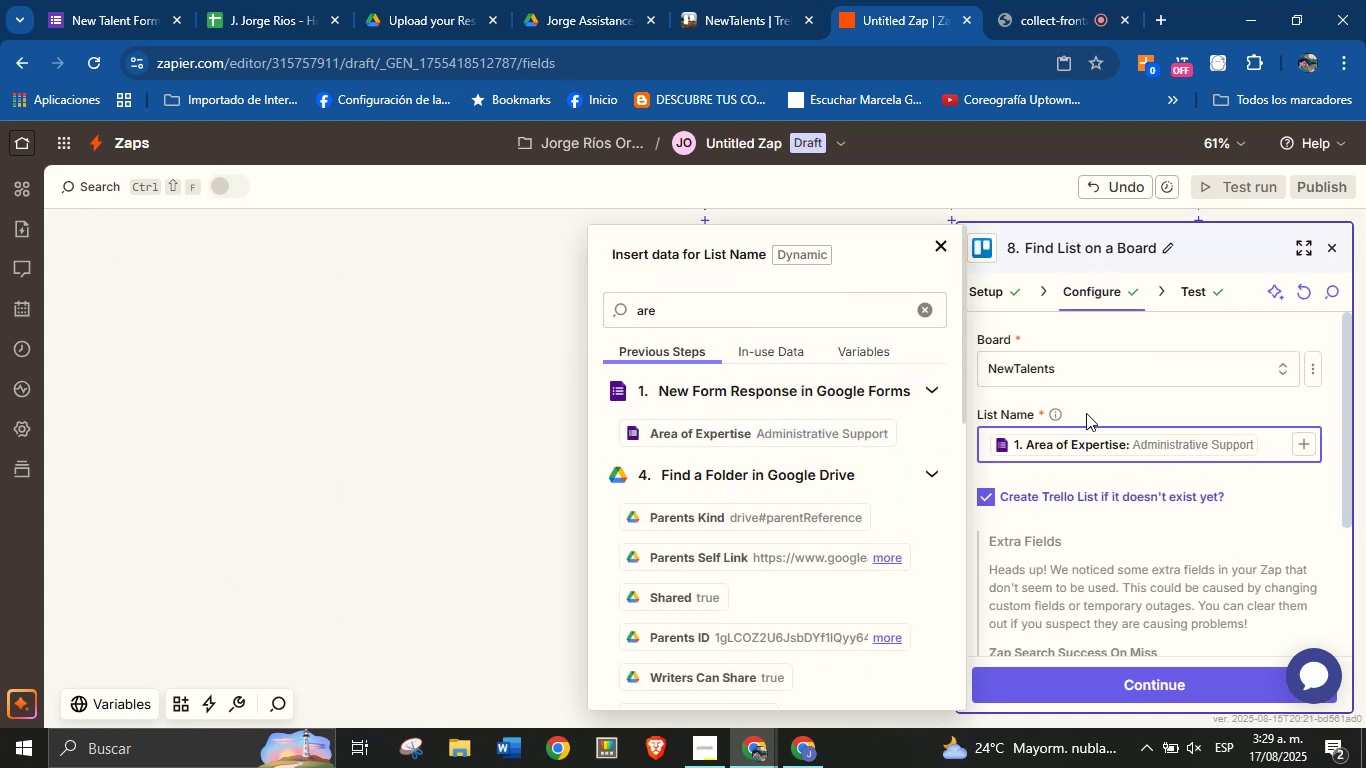 
left_click([1105, 403])
 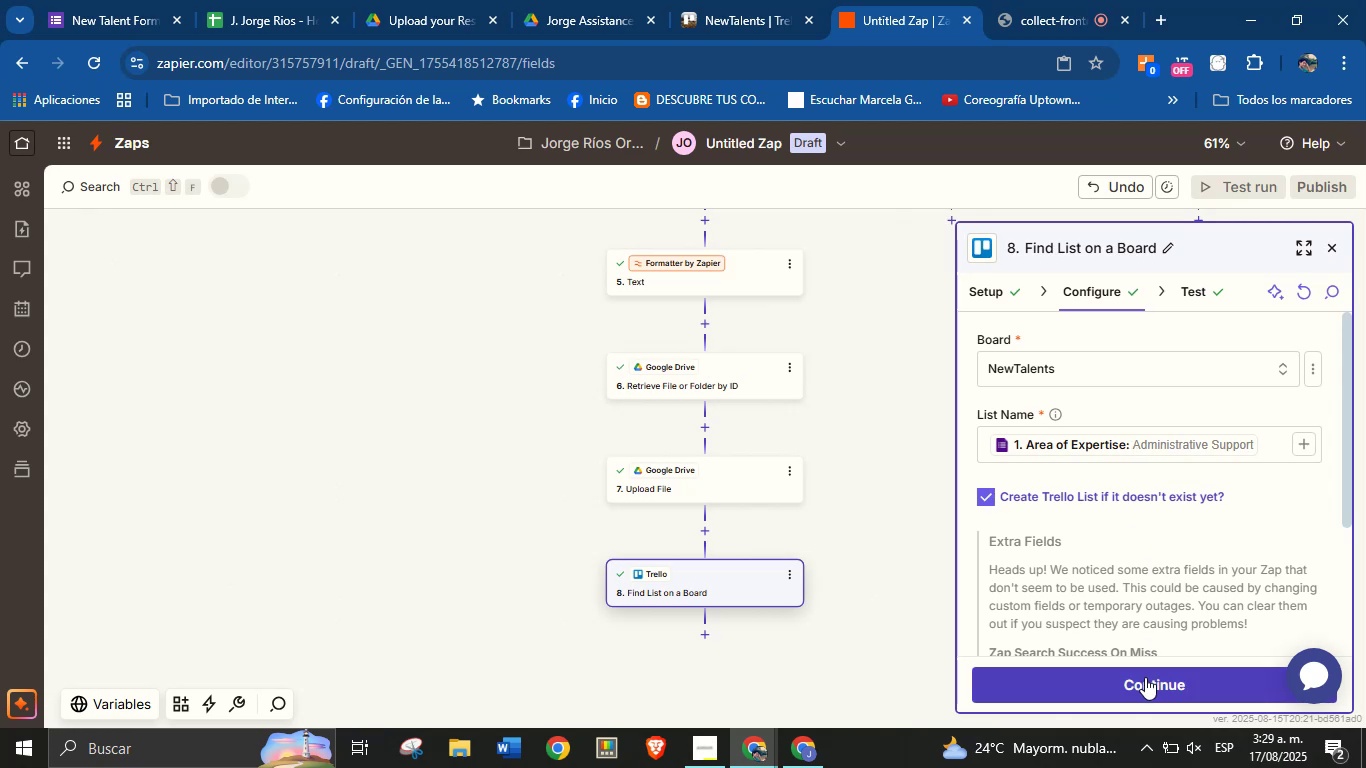 
left_click([1145, 677])
 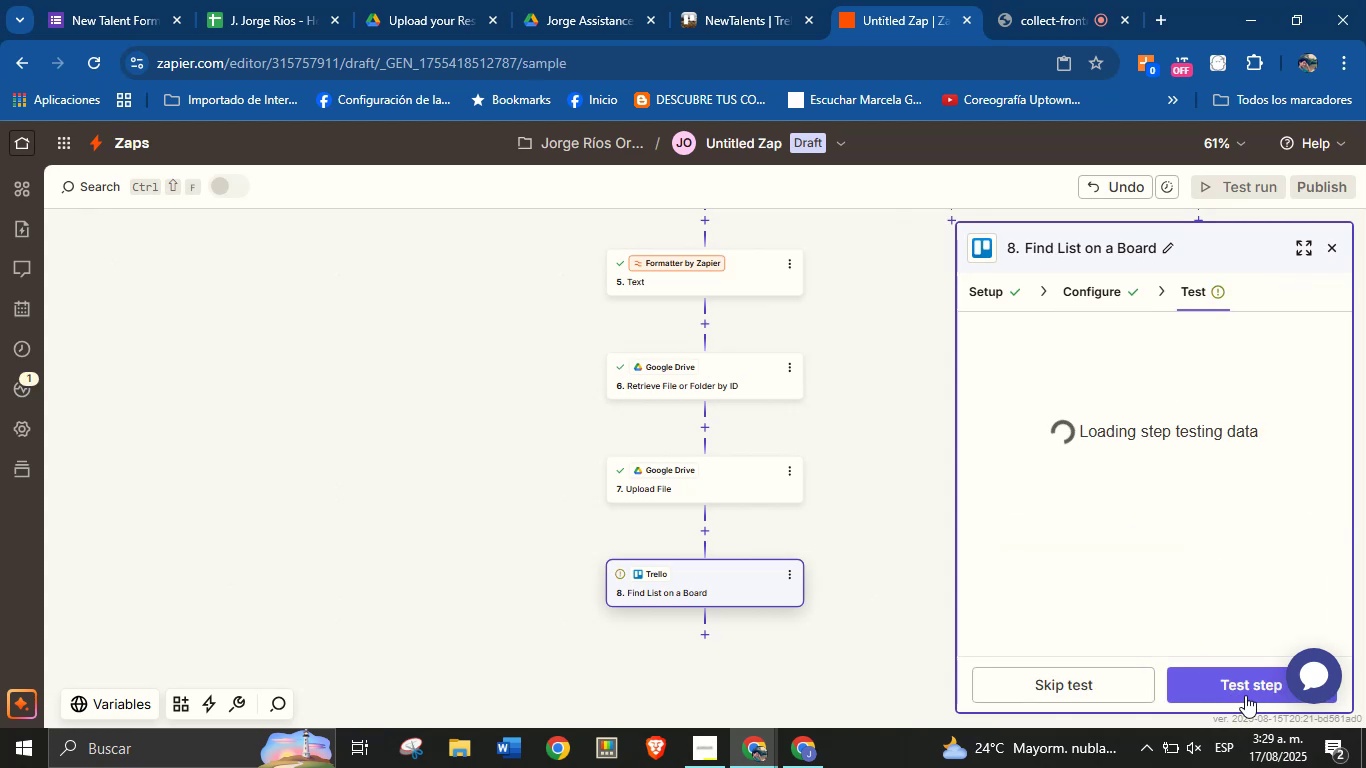 
left_click([1244, 690])
 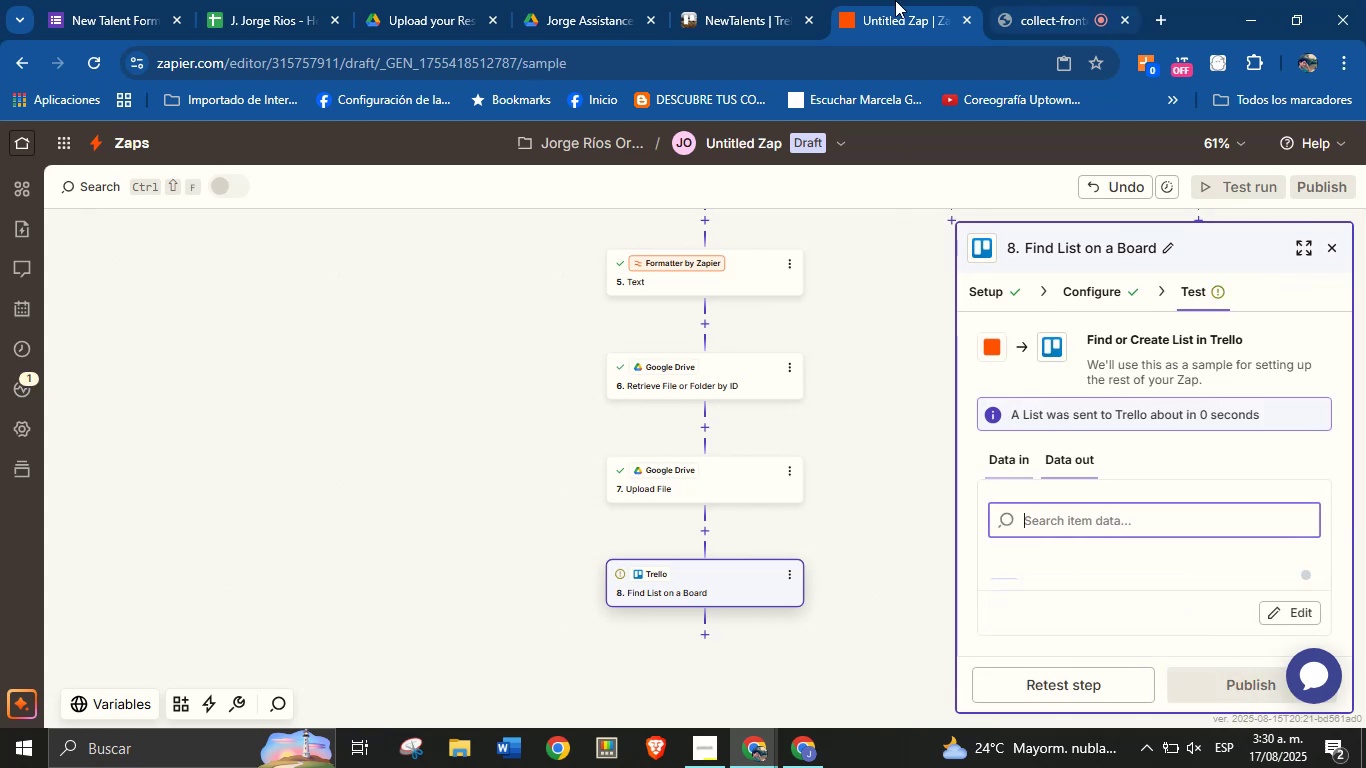 
left_click([768, 0])
 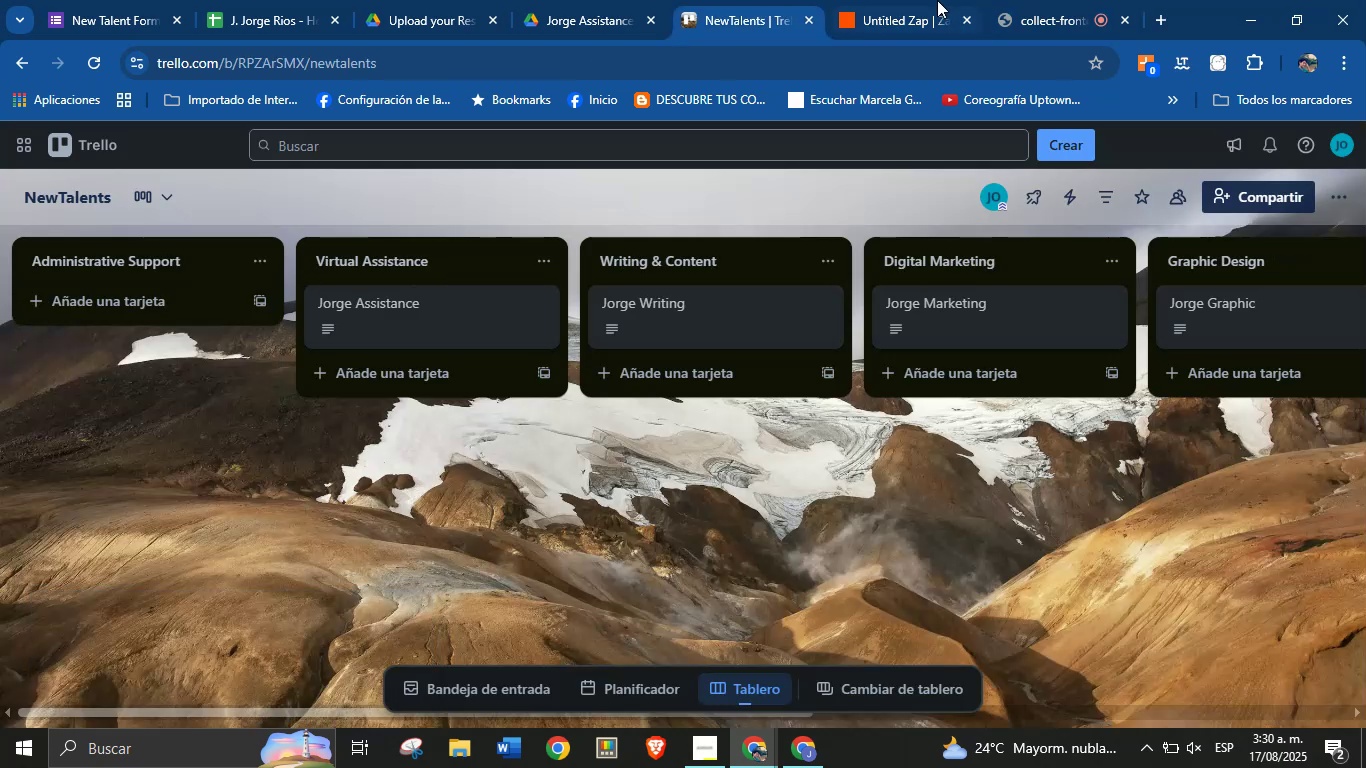 
left_click([905, 0])
 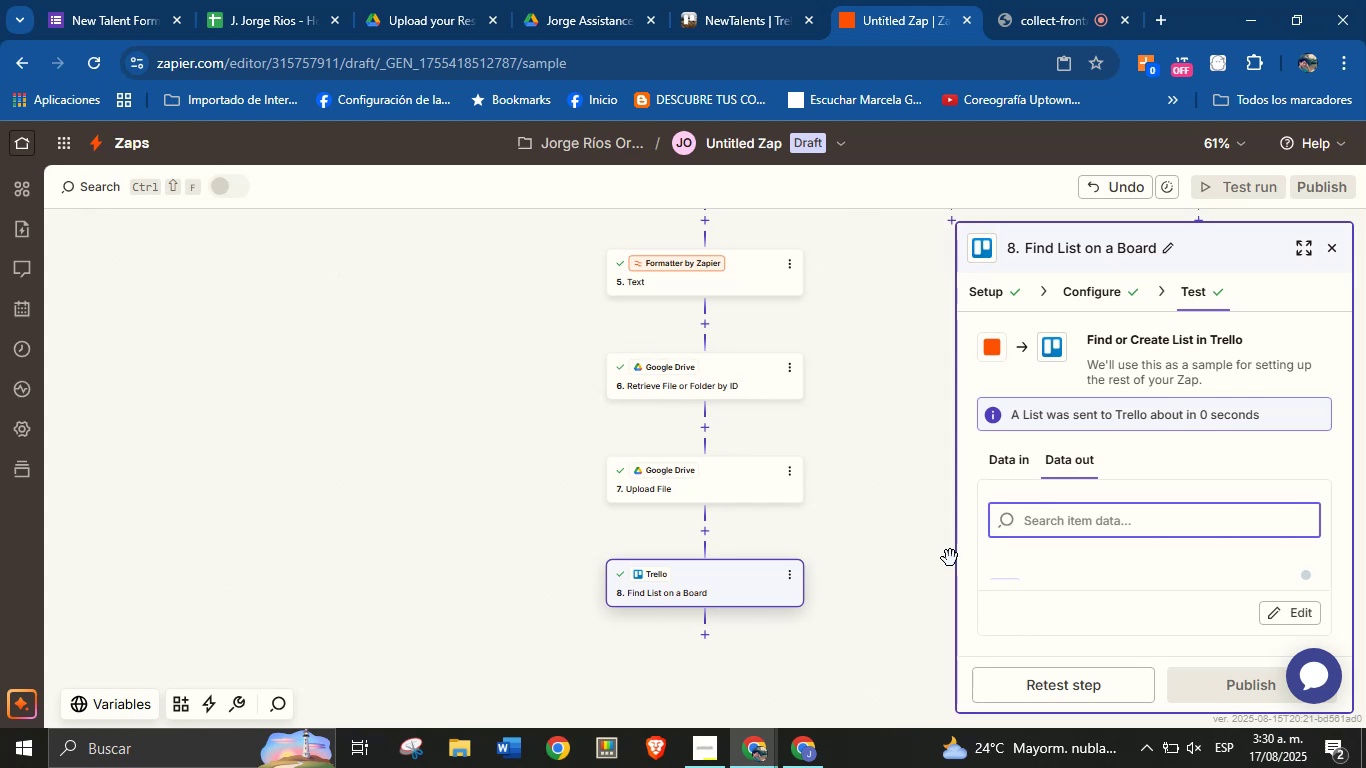 
wait(9.09)
 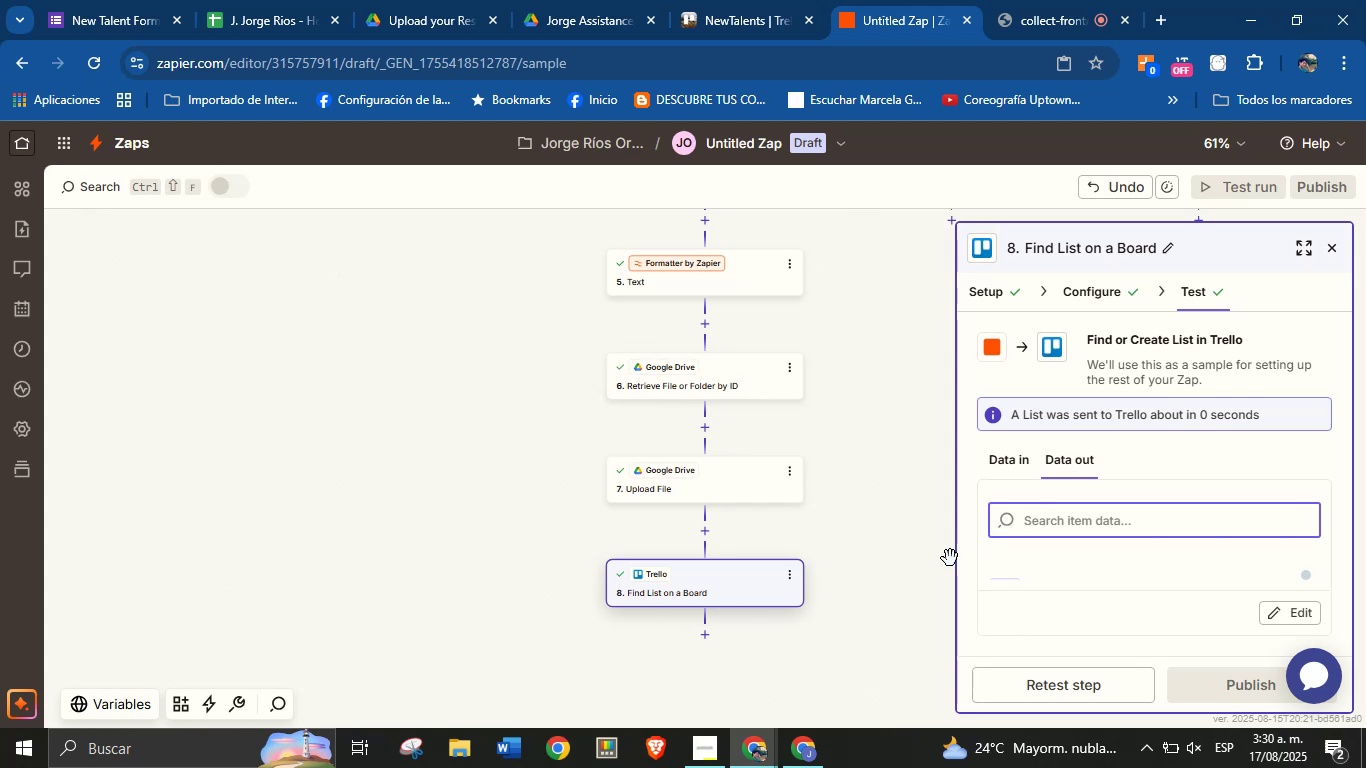 
left_click([1106, 294])
 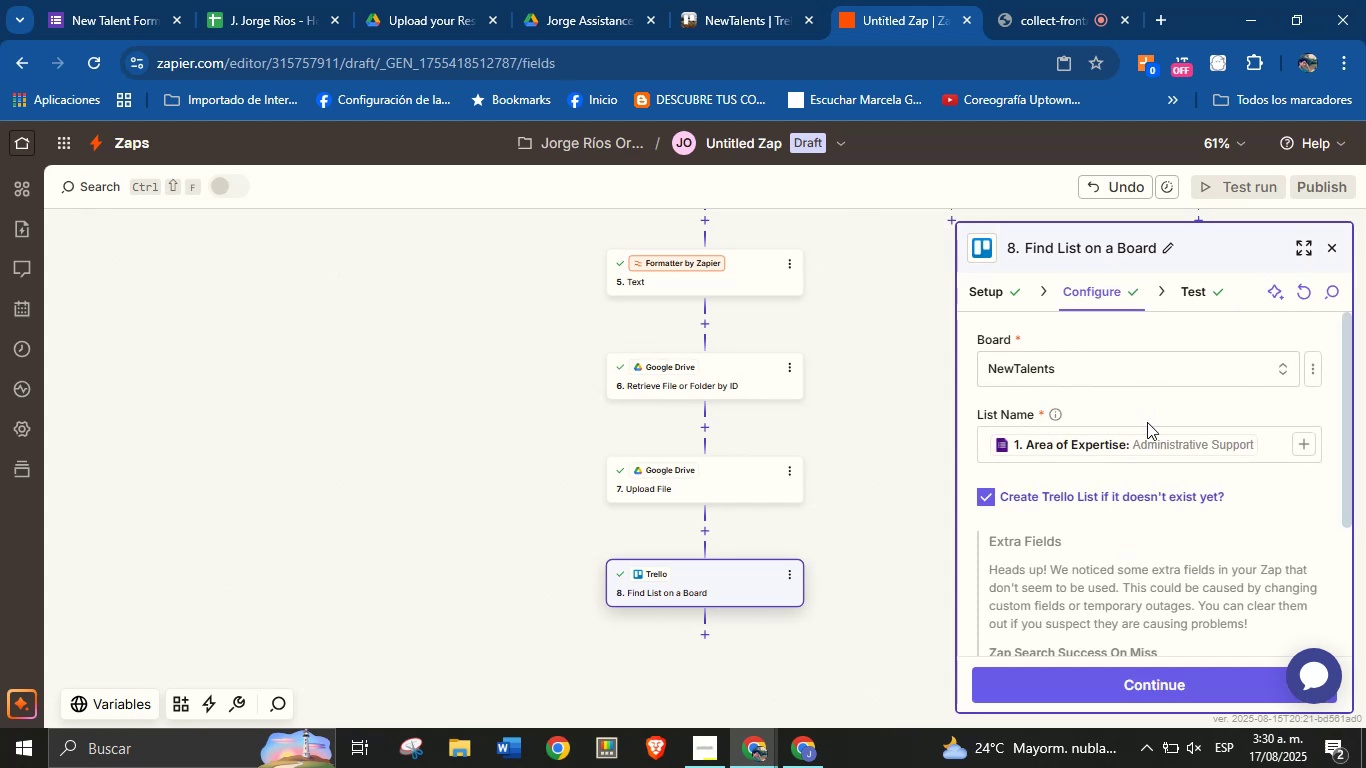 
scroll: coordinate [1175, 535], scroll_direction: down, amount: 3.0
 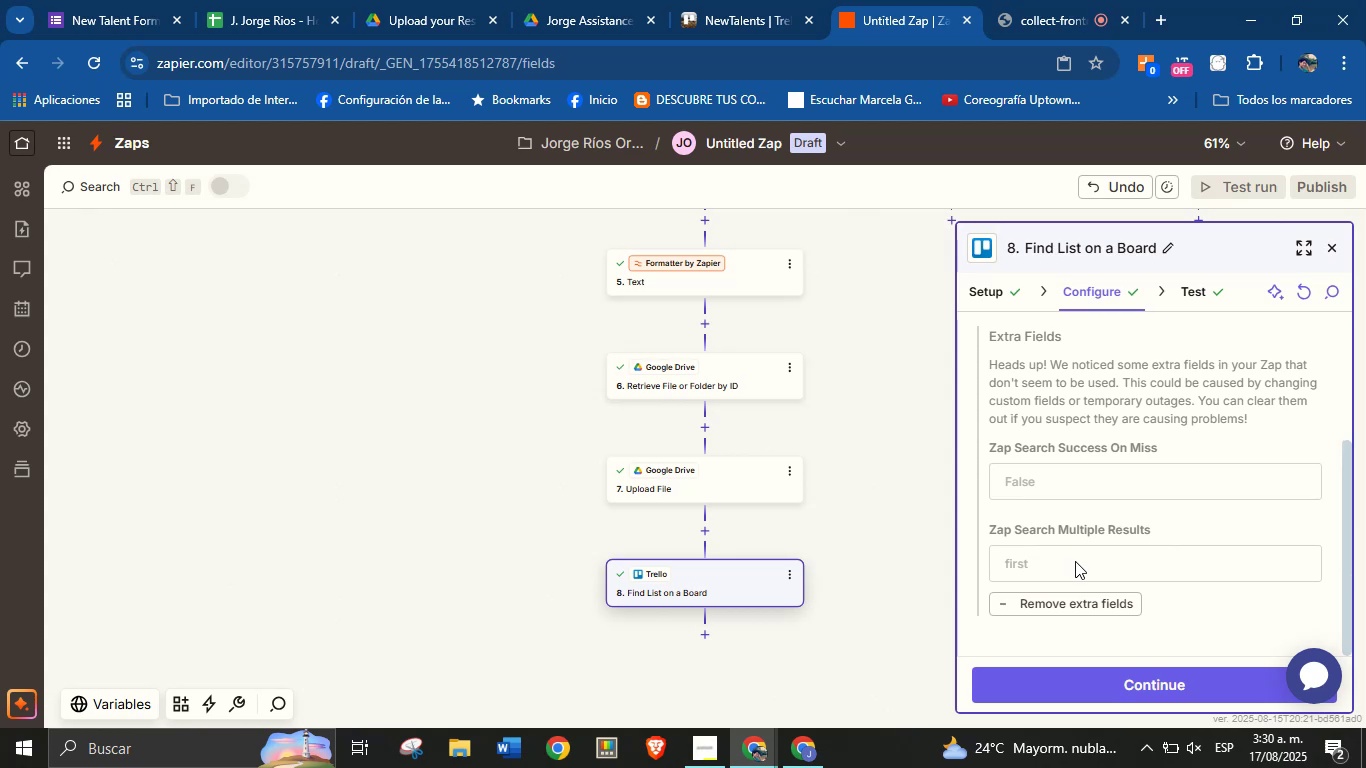 
scroll: coordinate [1075, 559], scroll_direction: up, amount: 3.0
 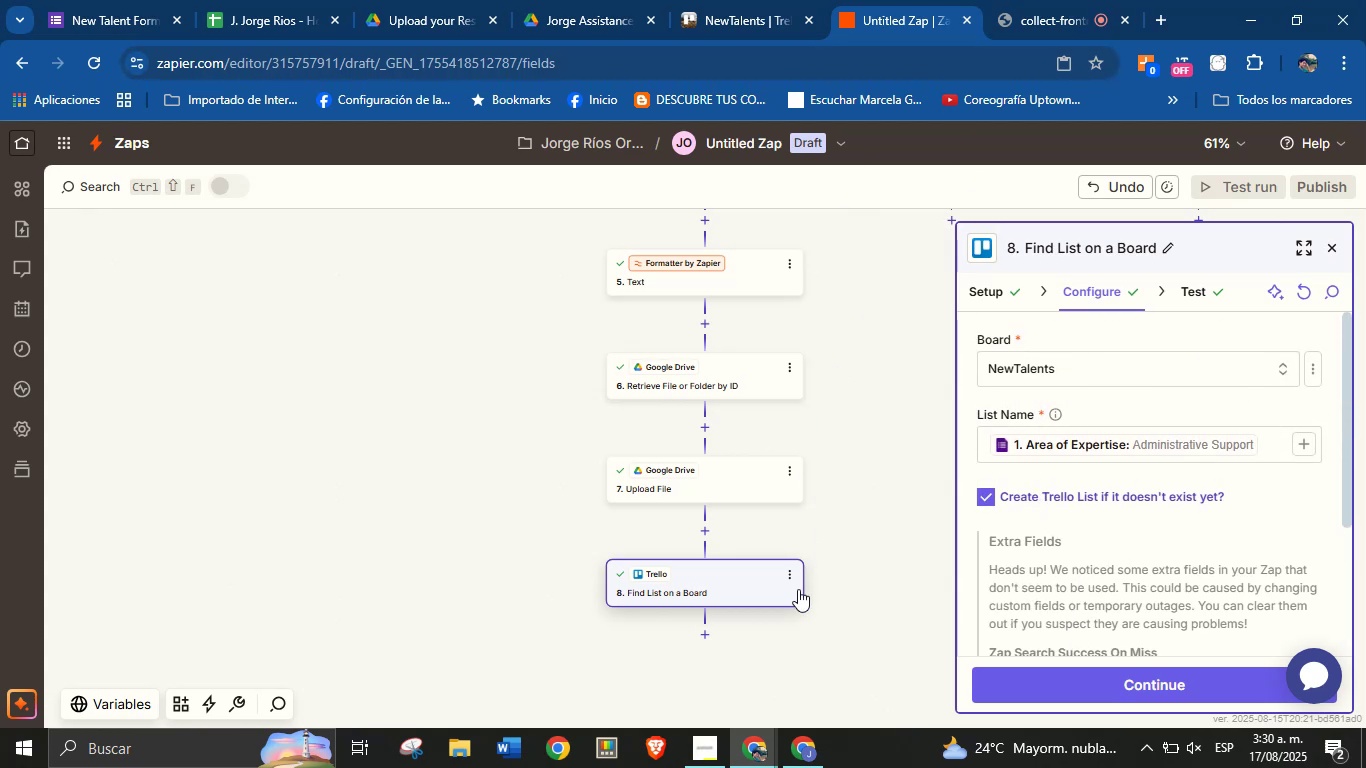 
left_click([705, 636])
 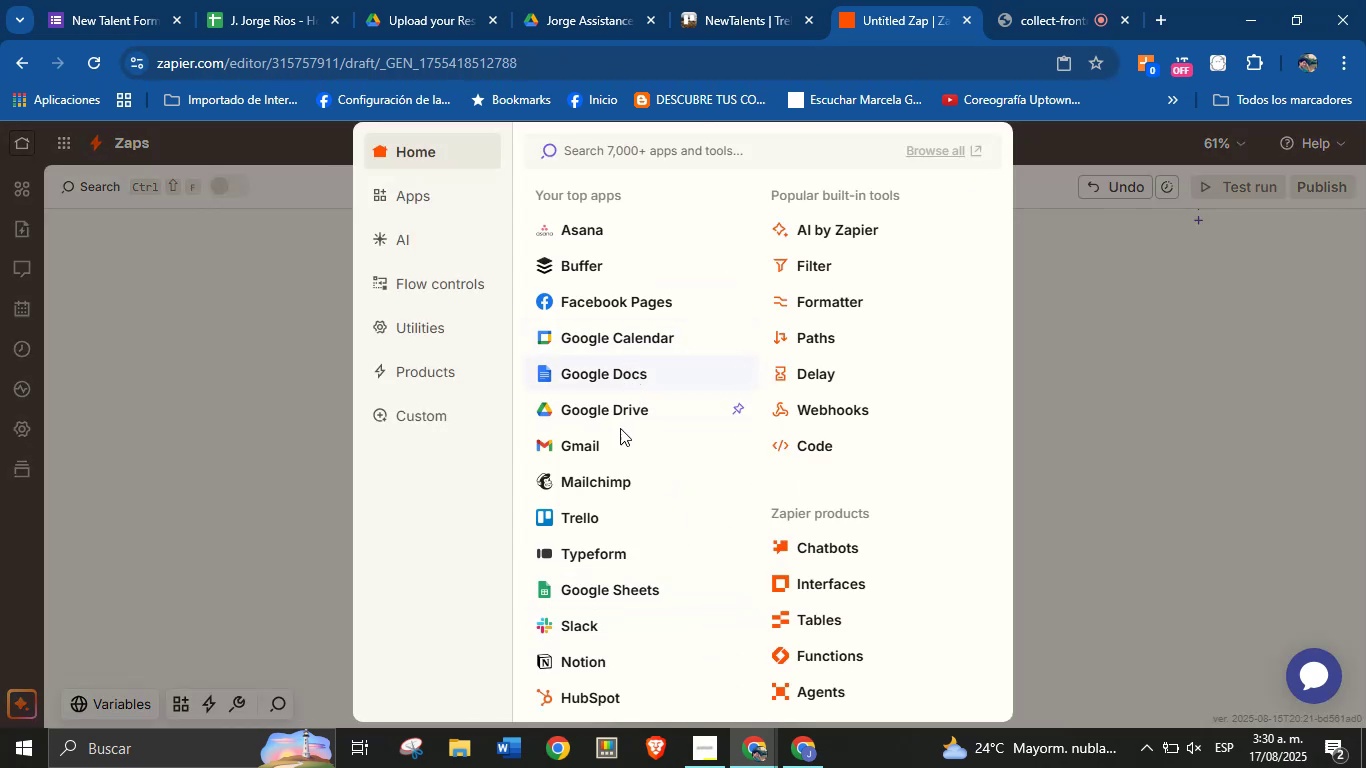 
left_click([592, 520])
 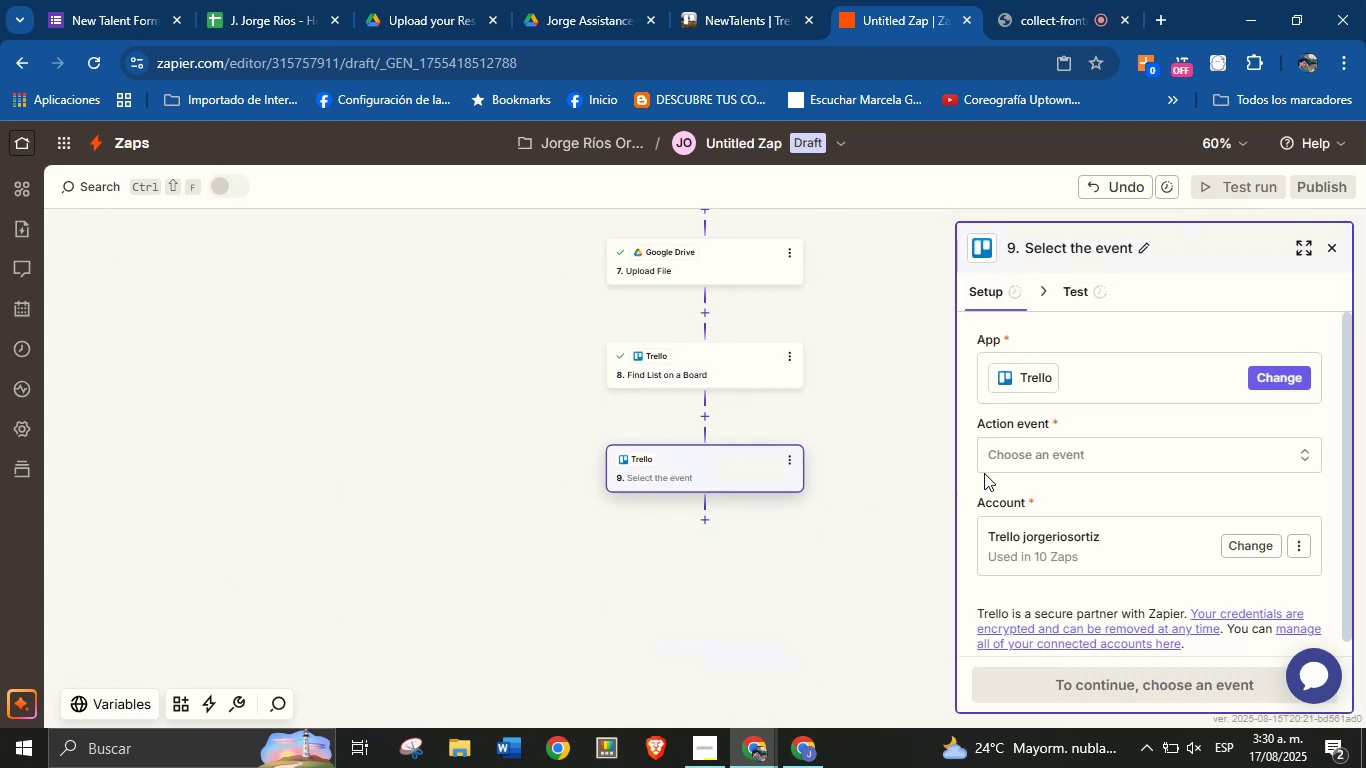 
left_click([1026, 451])
 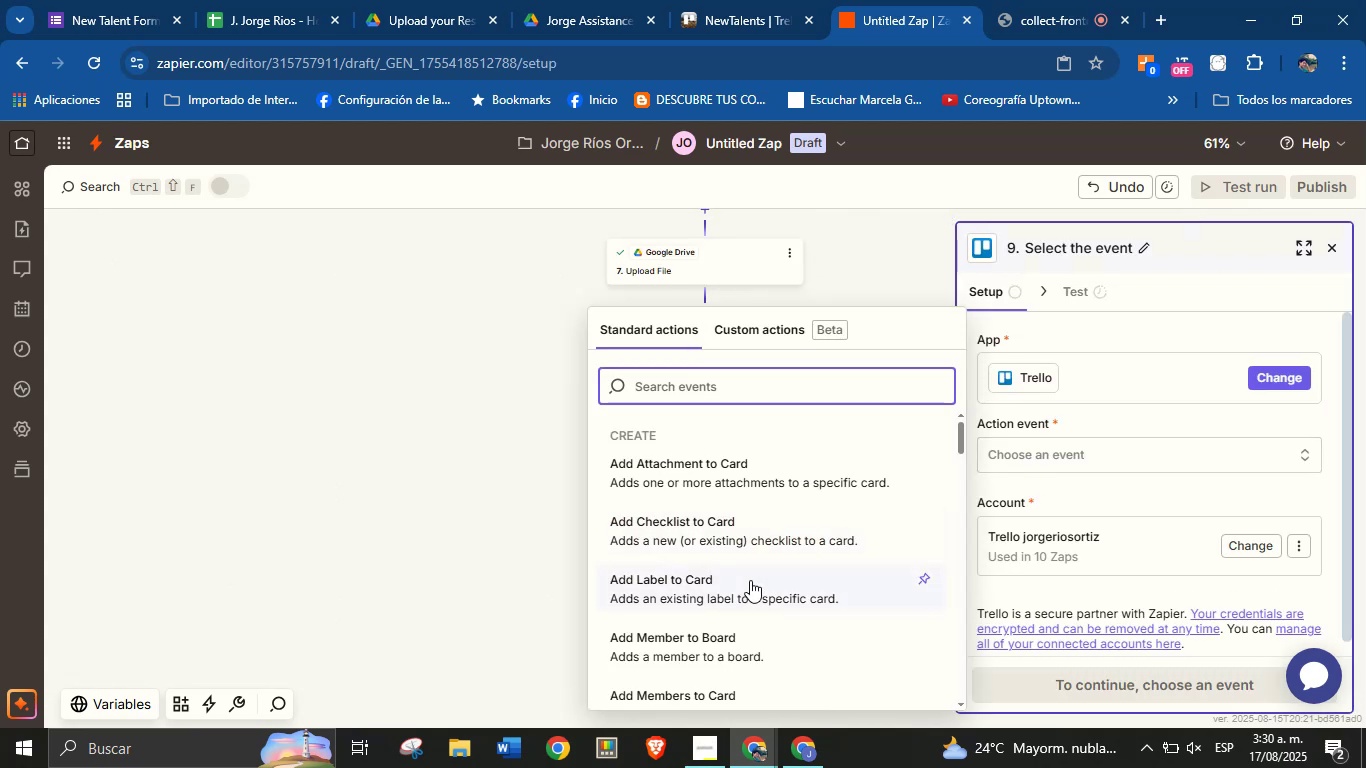 
type(card)
 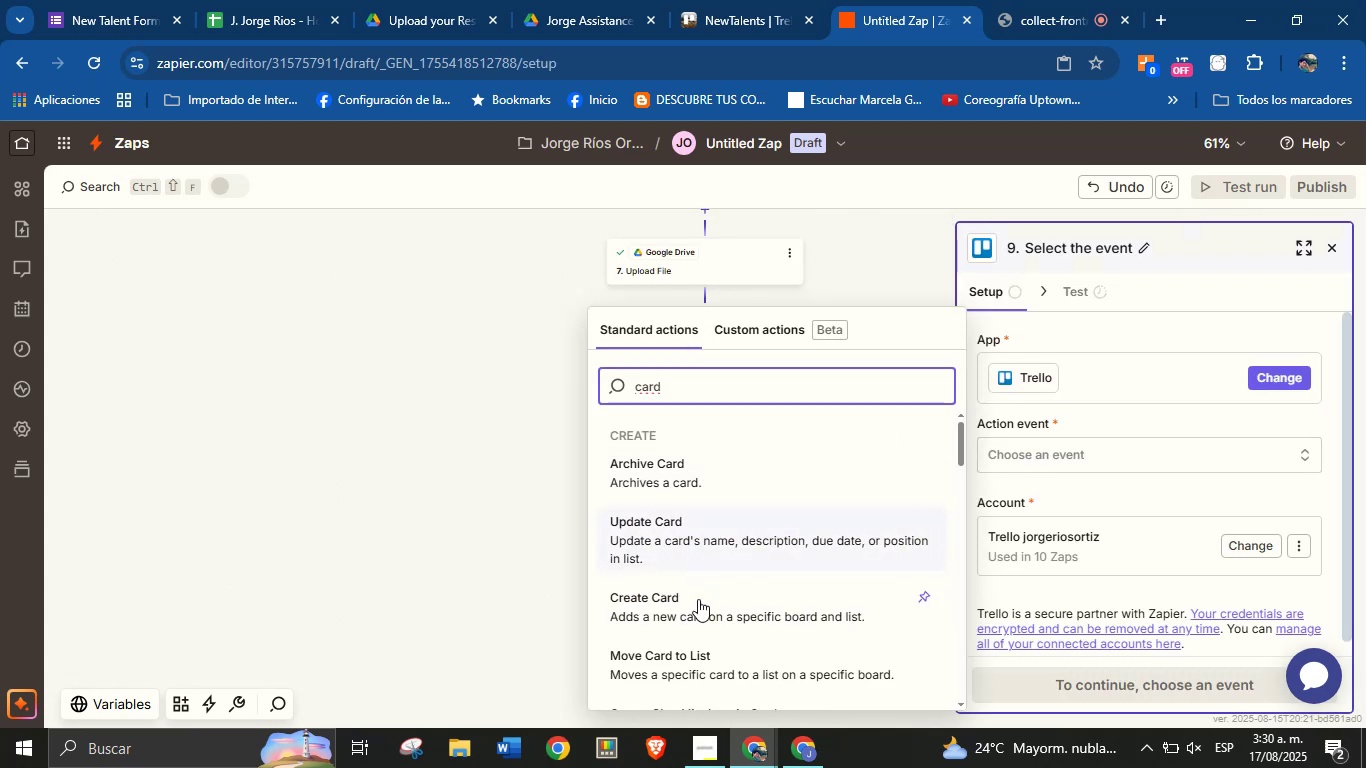 
left_click([700, 612])
 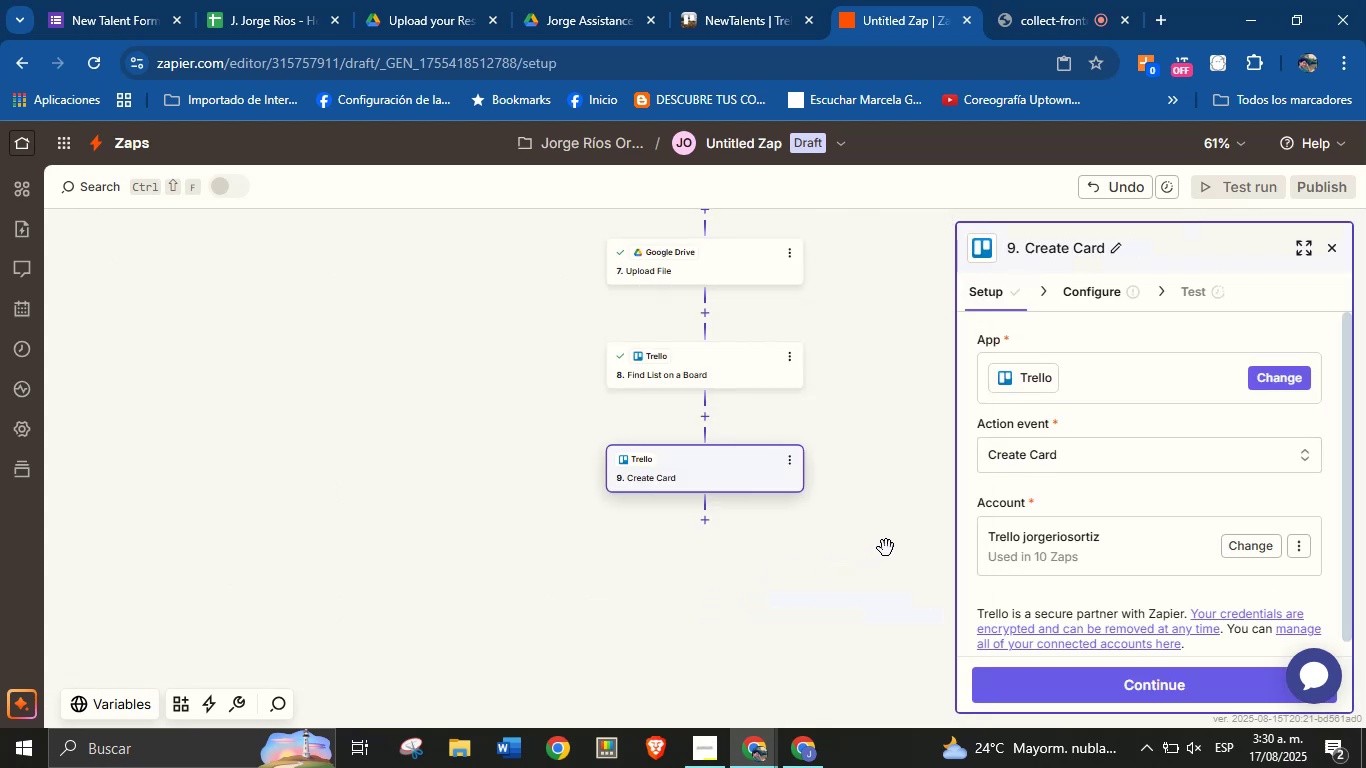 
scroll: coordinate [1040, 518], scroll_direction: down, amount: 1.0
 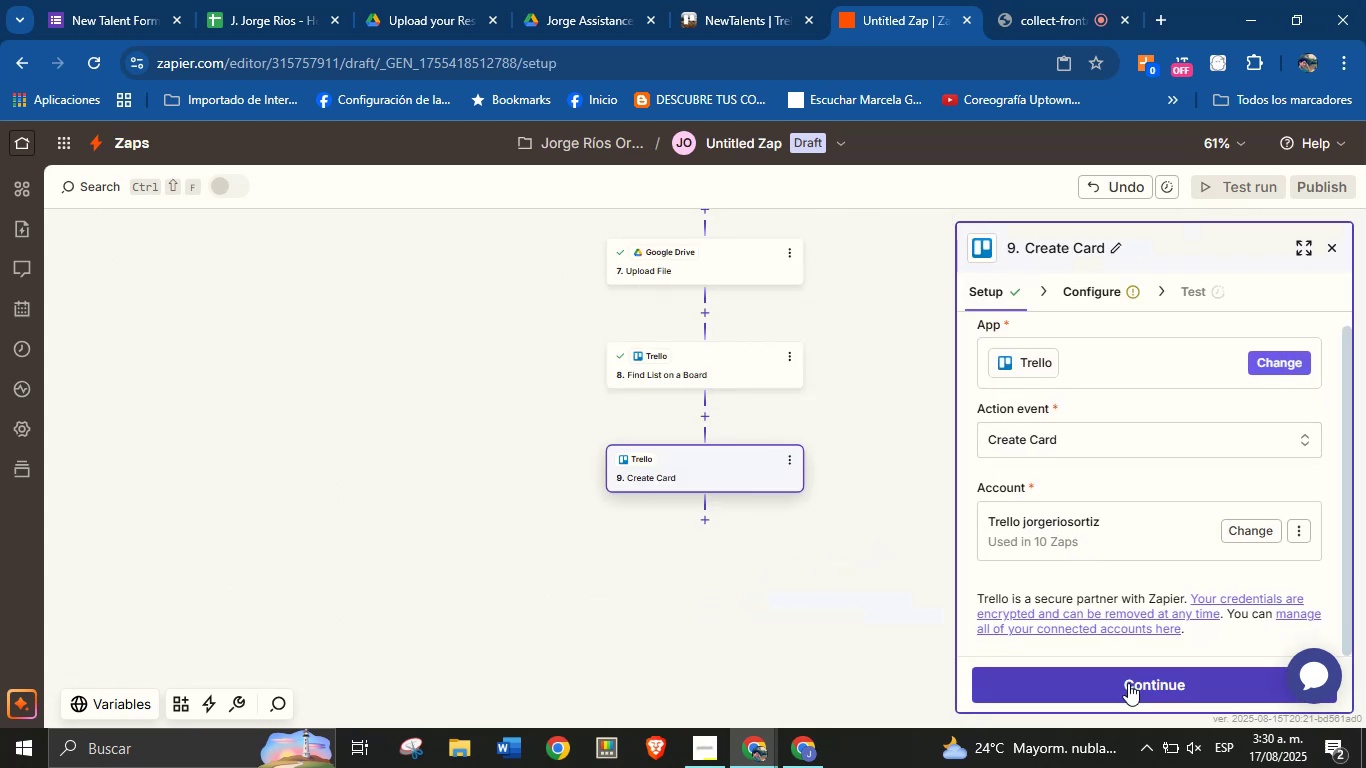 
left_click([1128, 683])
 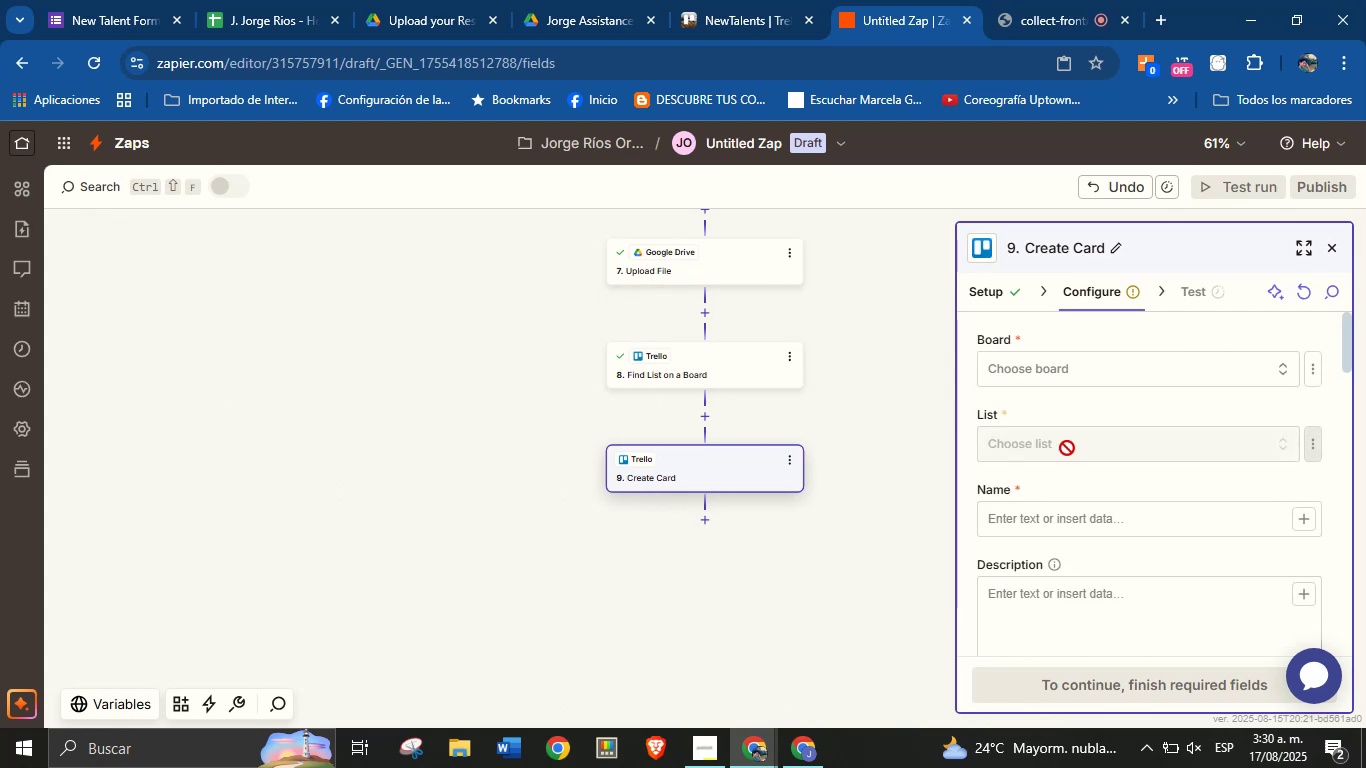 
left_click([1085, 377])
 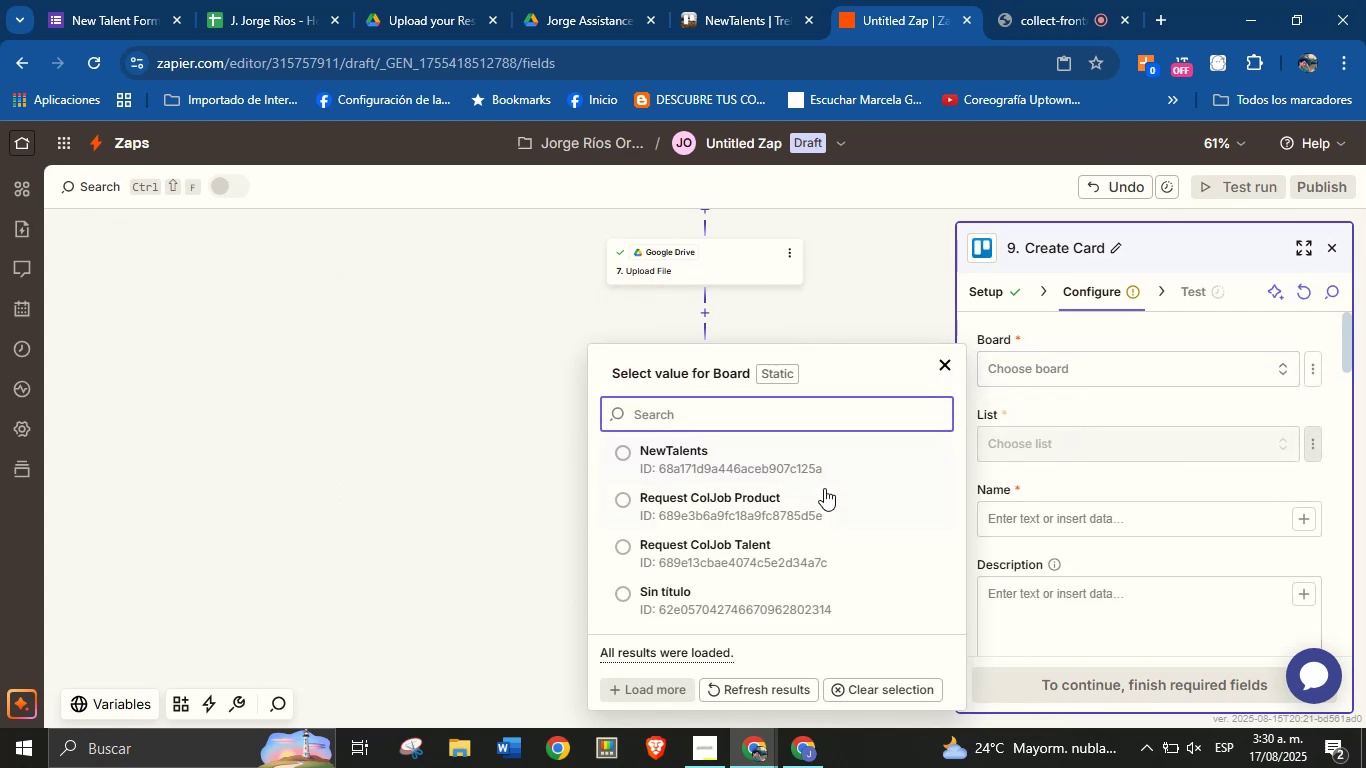 
left_click([821, 462])
 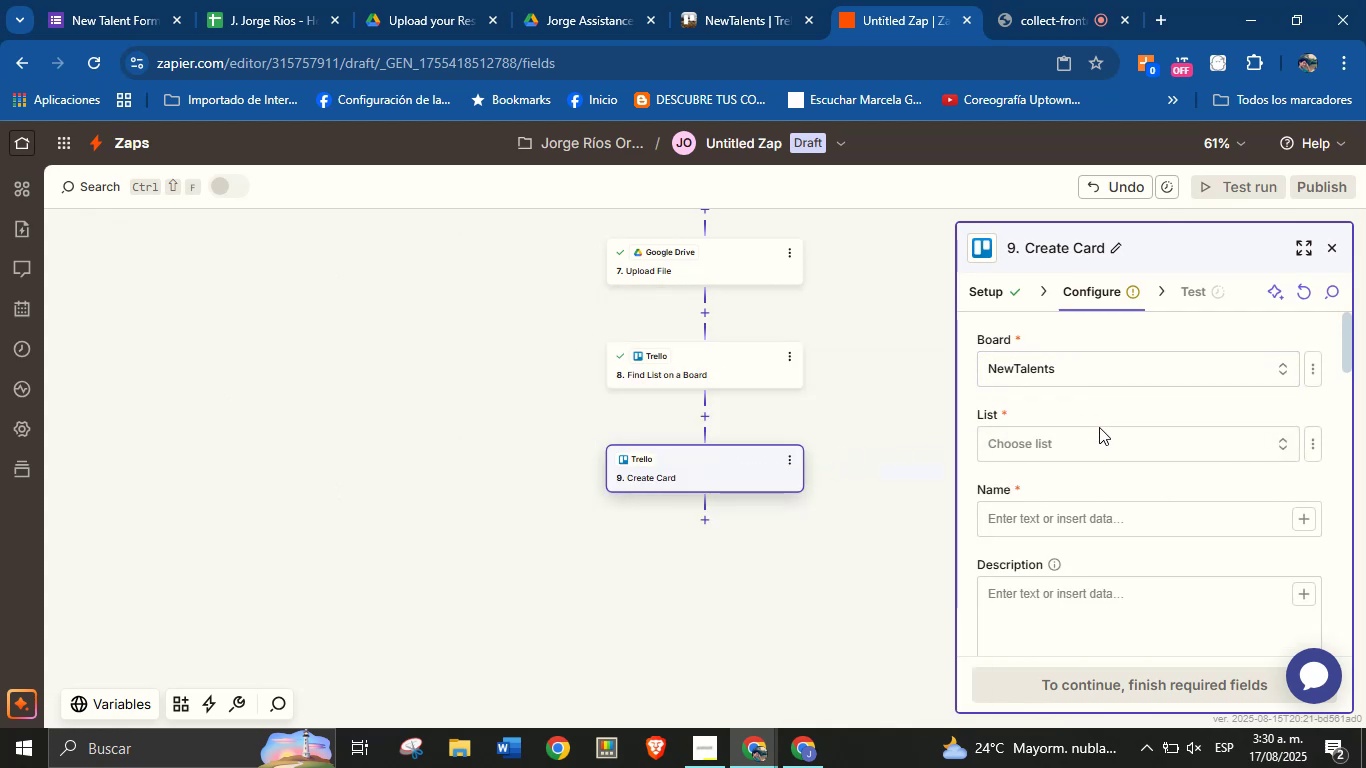 
left_click([1101, 439])
 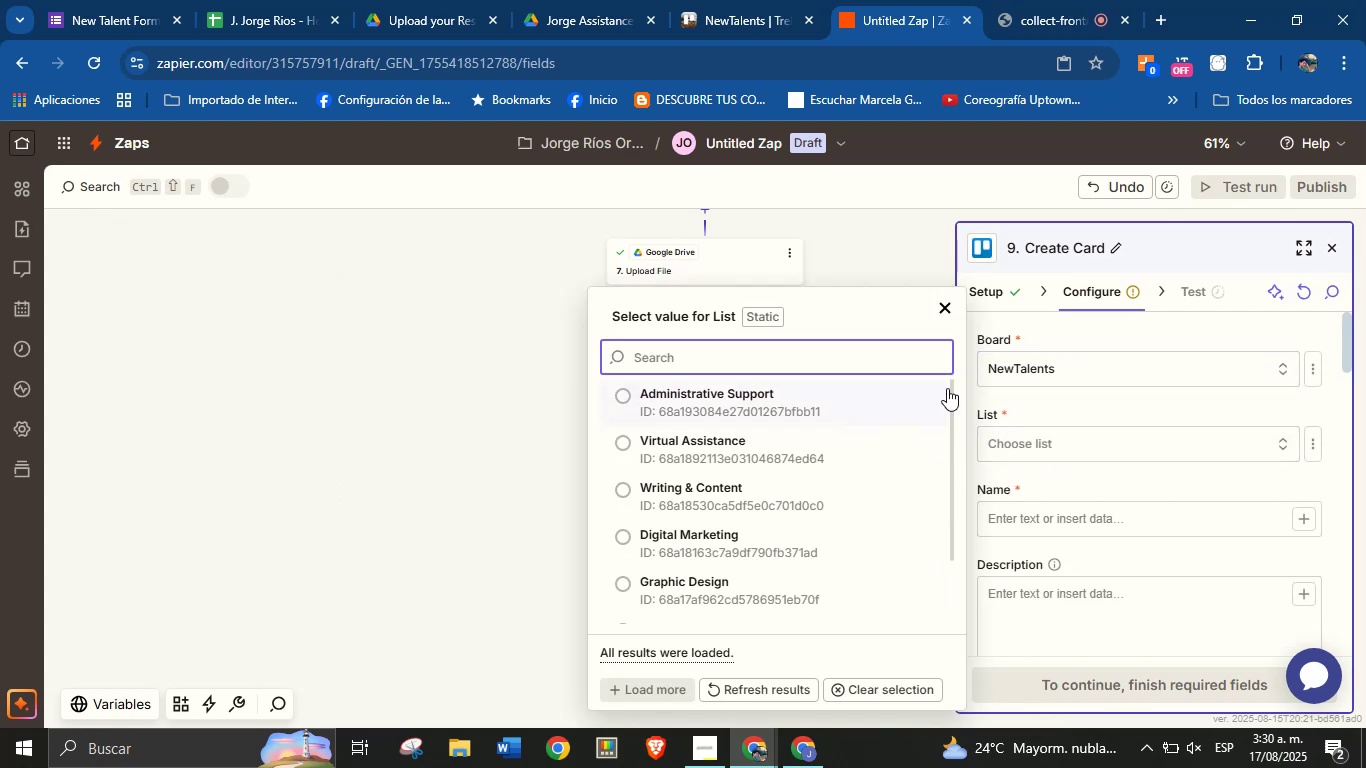 
left_click([1050, 398])
 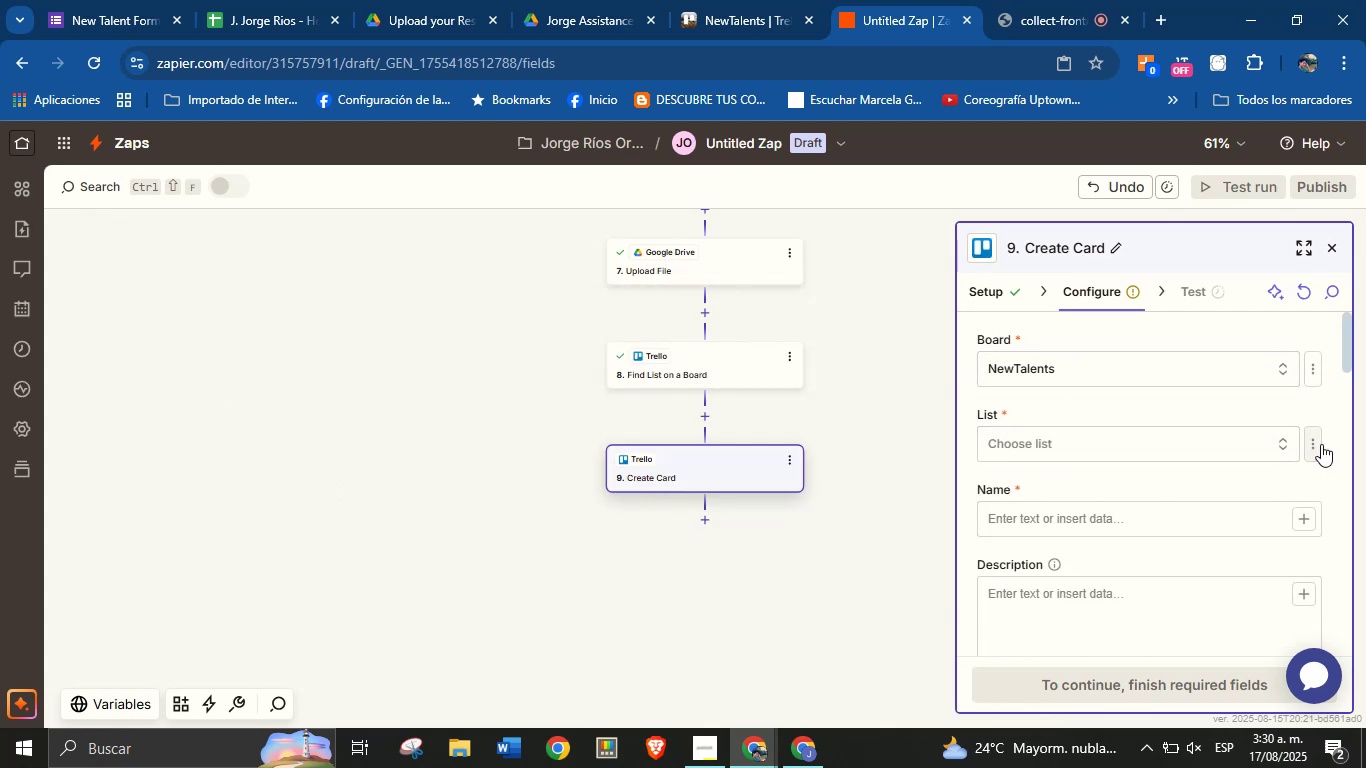 
left_click([1321, 444])
 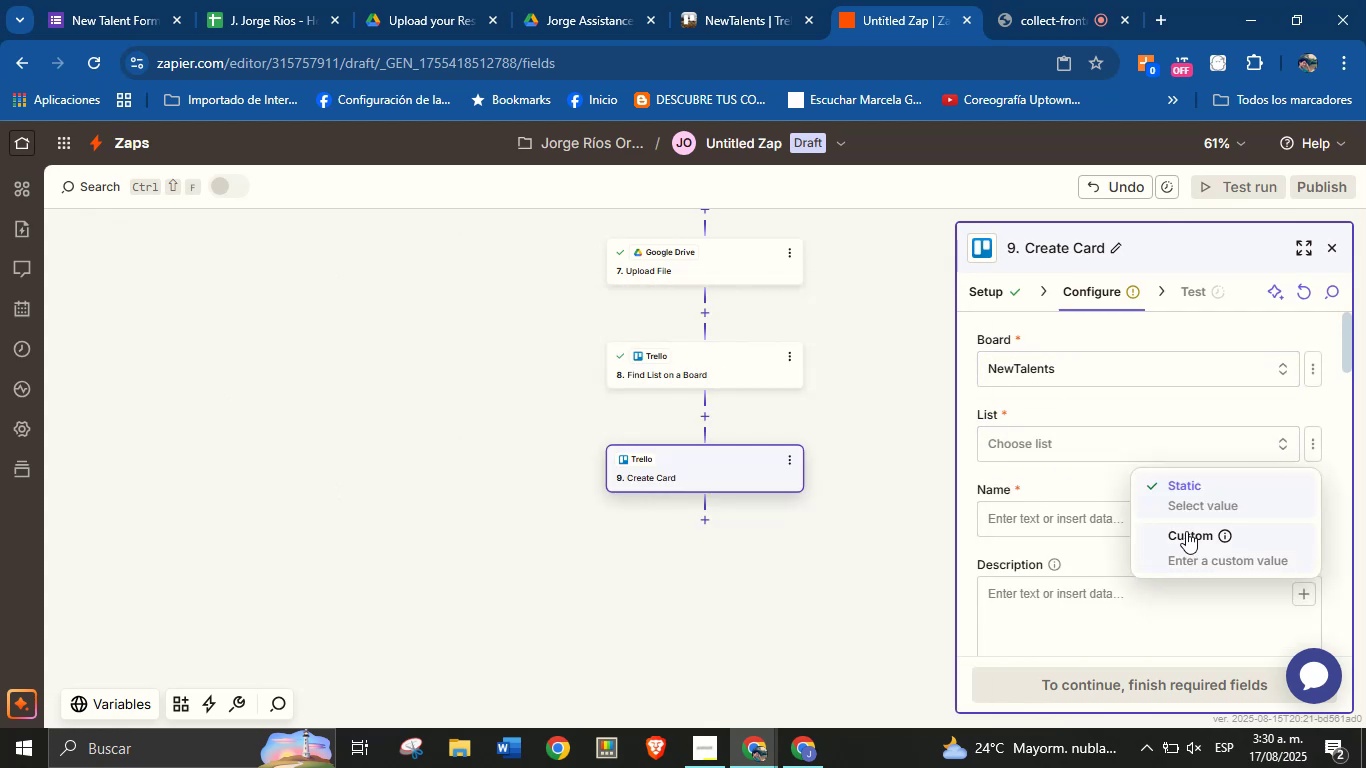 
left_click([1187, 535])
 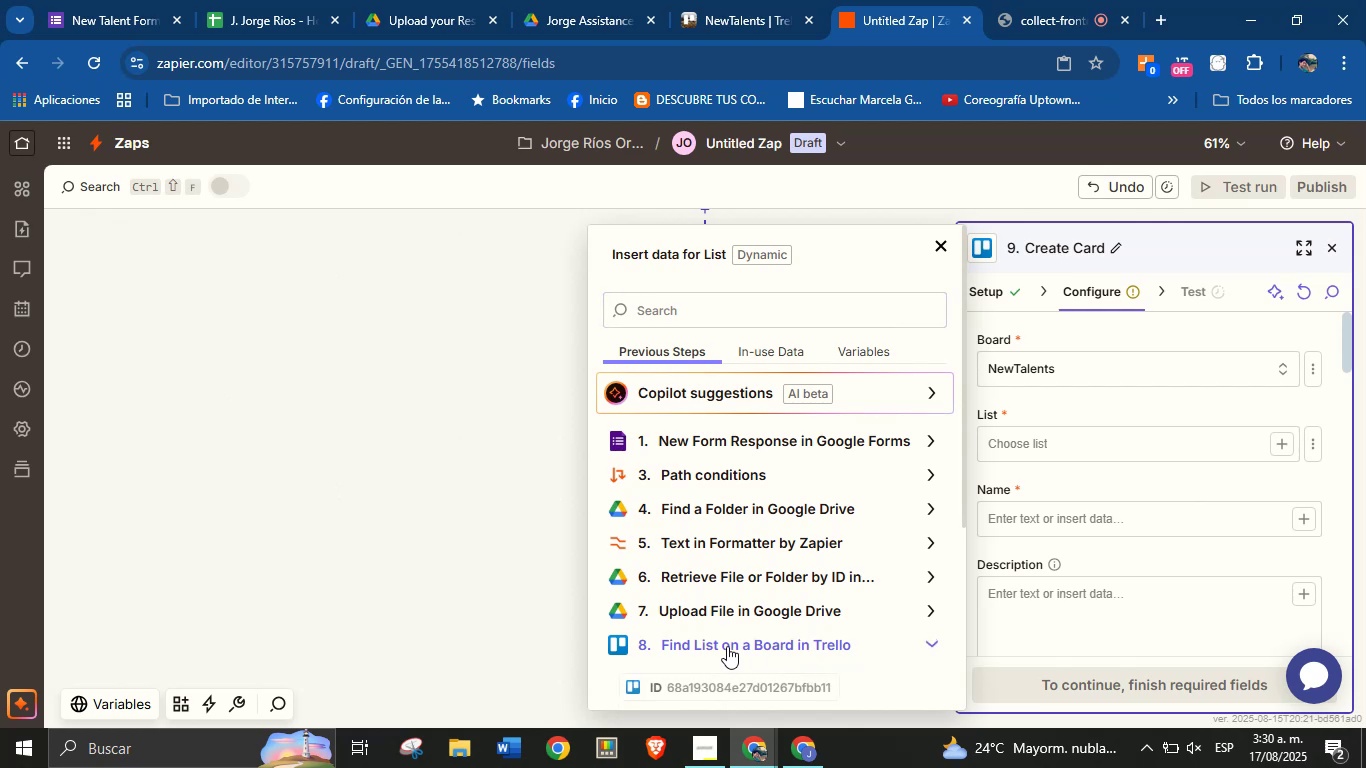 
left_click([714, 683])
 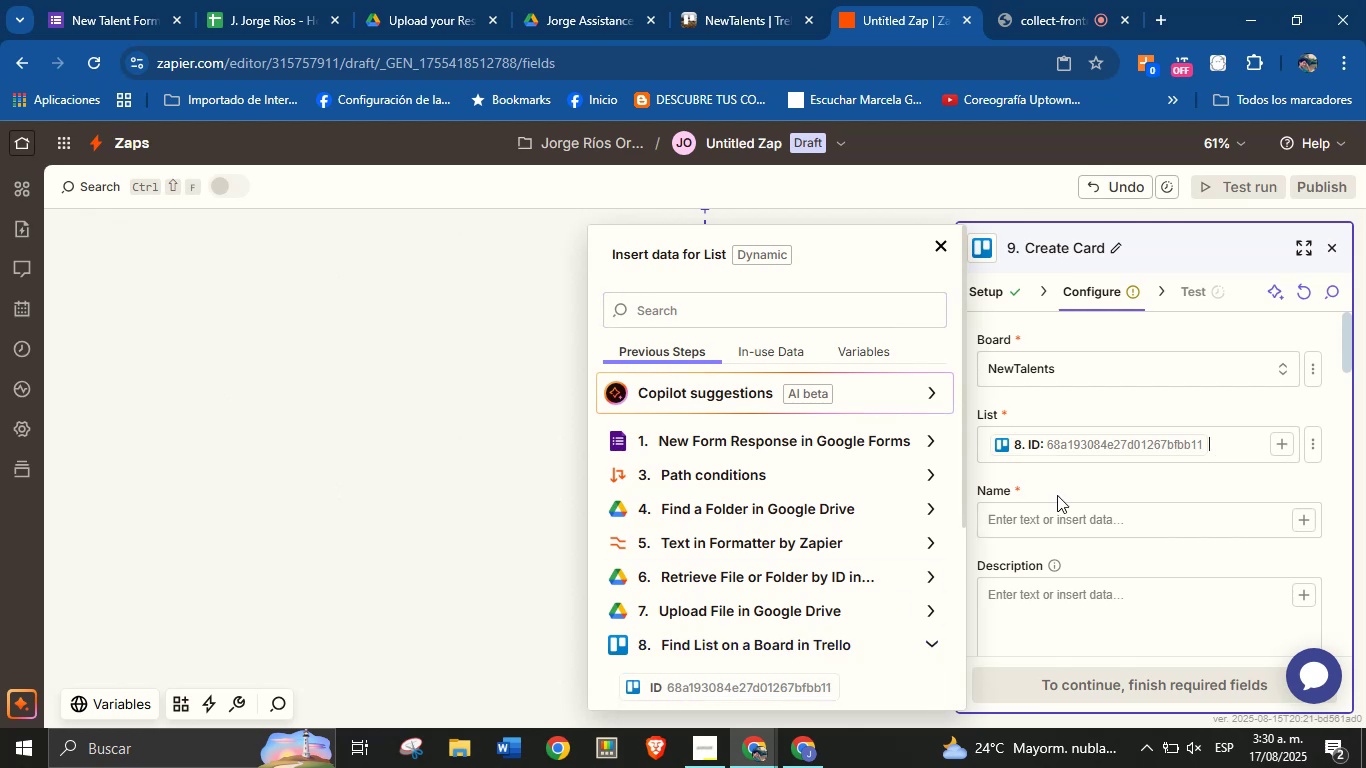 
left_click([1061, 493])
 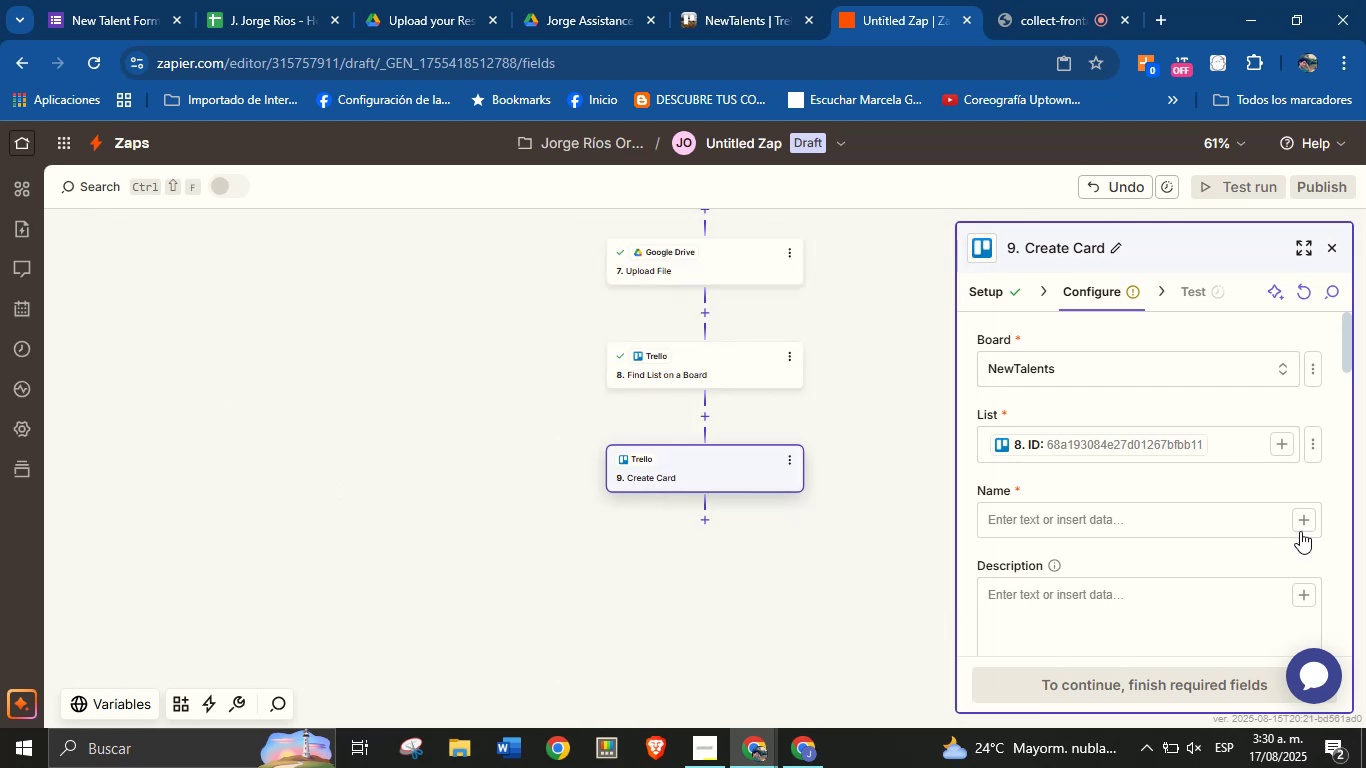 
left_click([1301, 525])
 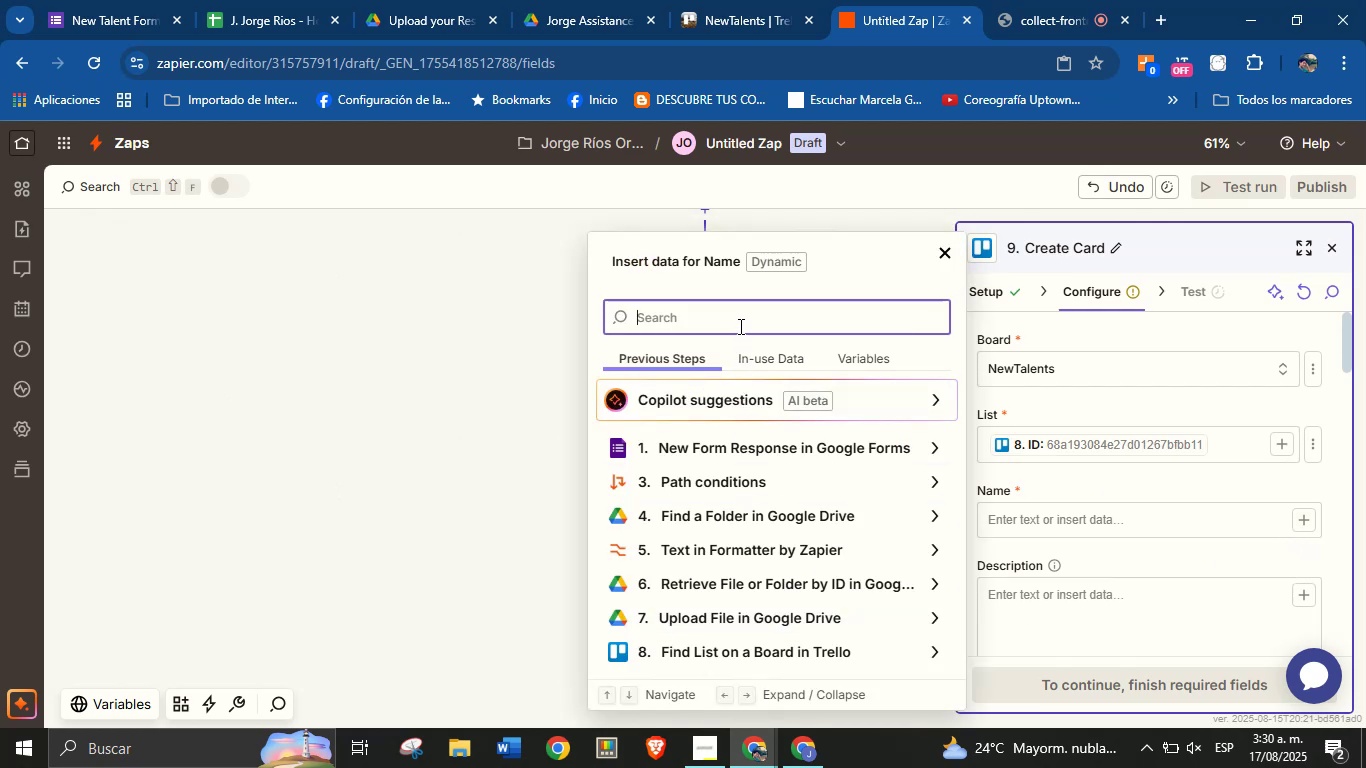 
type(nam)
 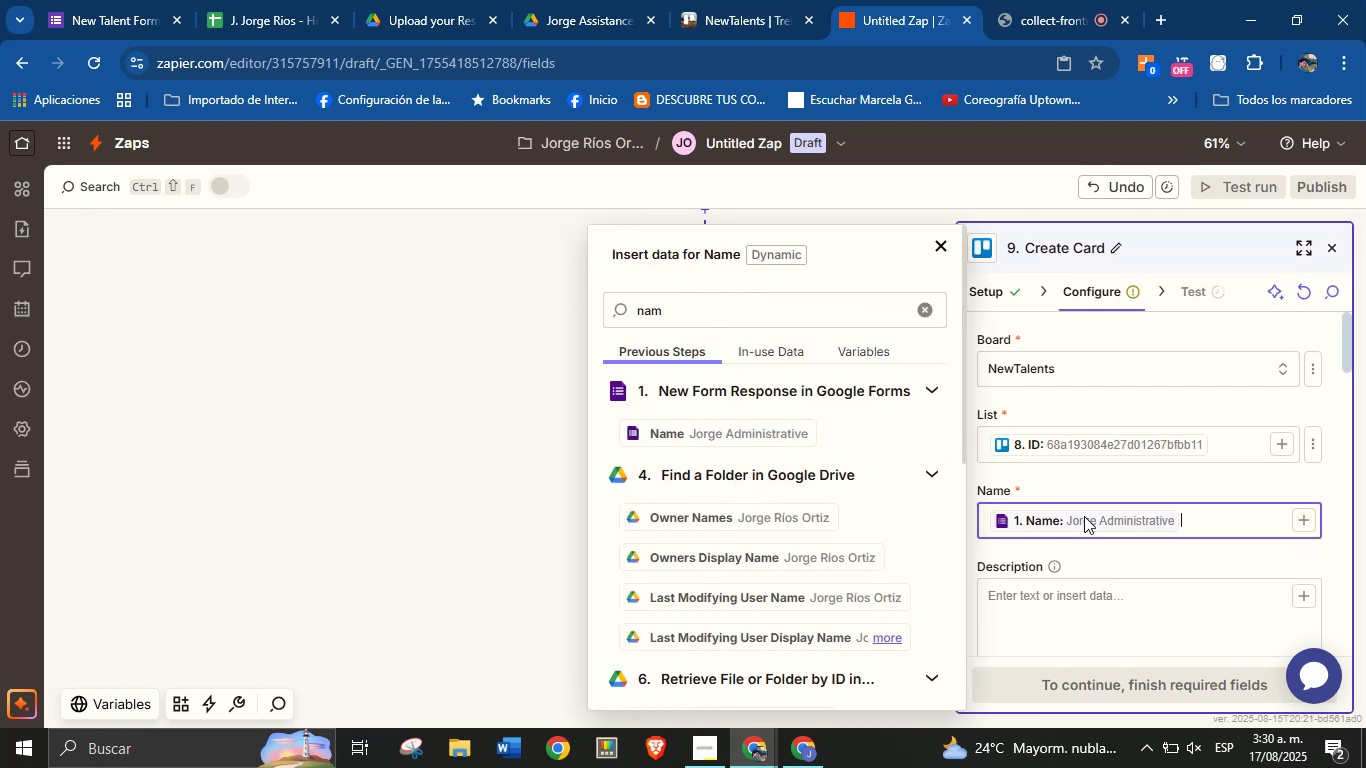 
left_click([1107, 482])
 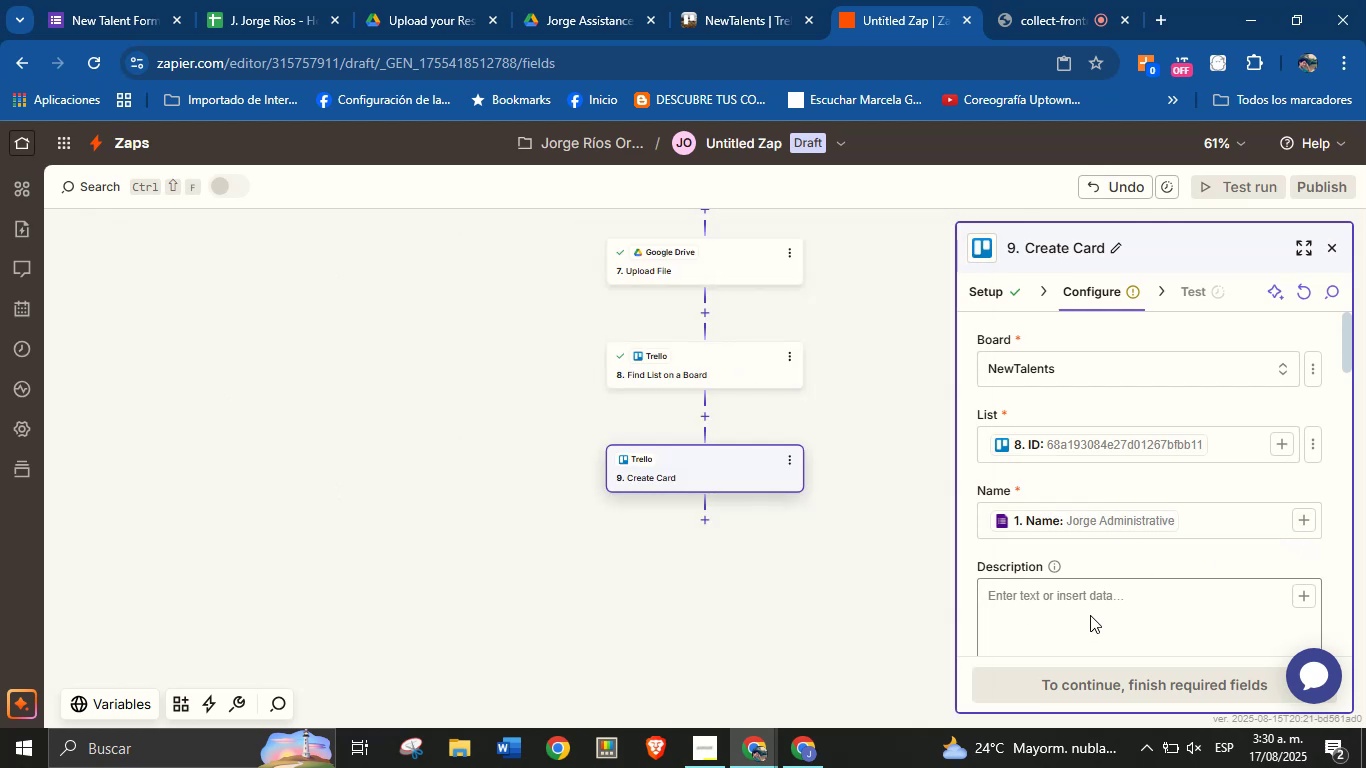 
left_click([1092, 609])
 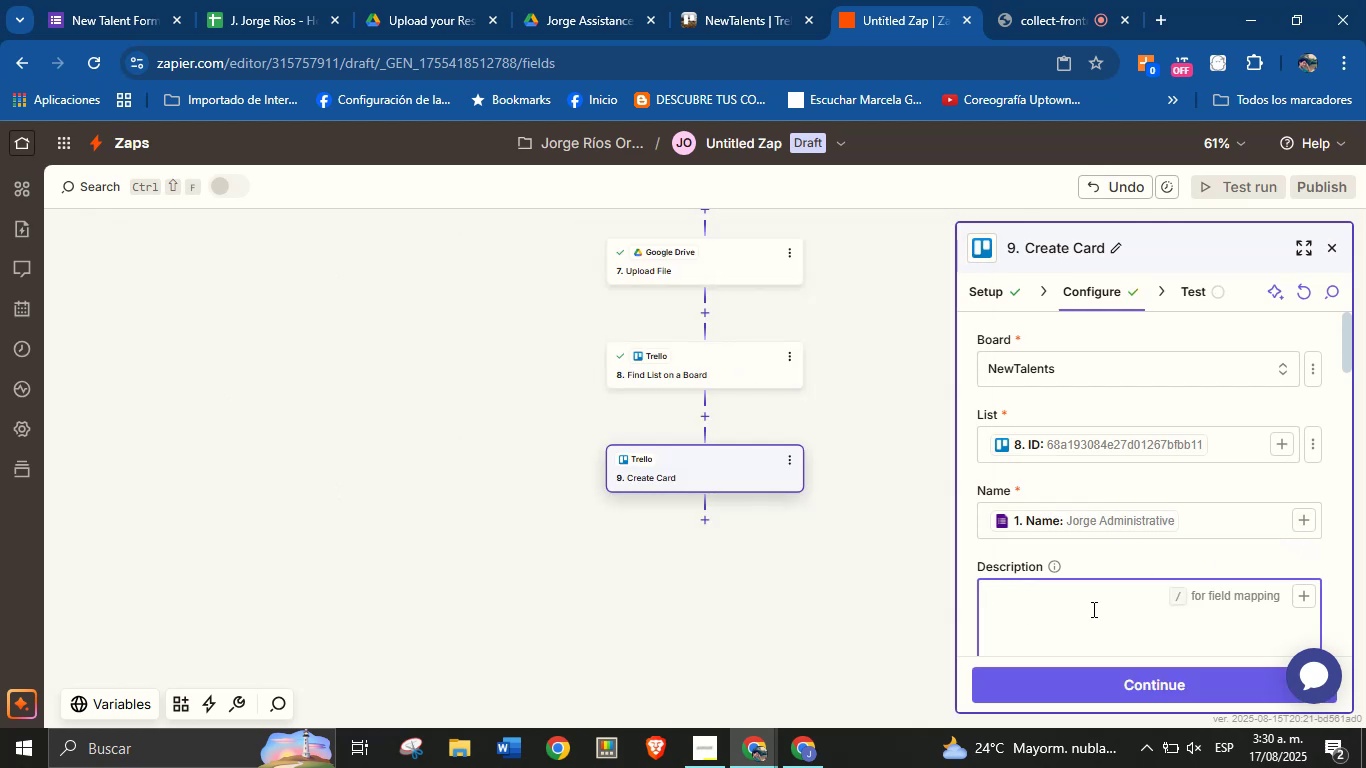 
key(CapsLock)
 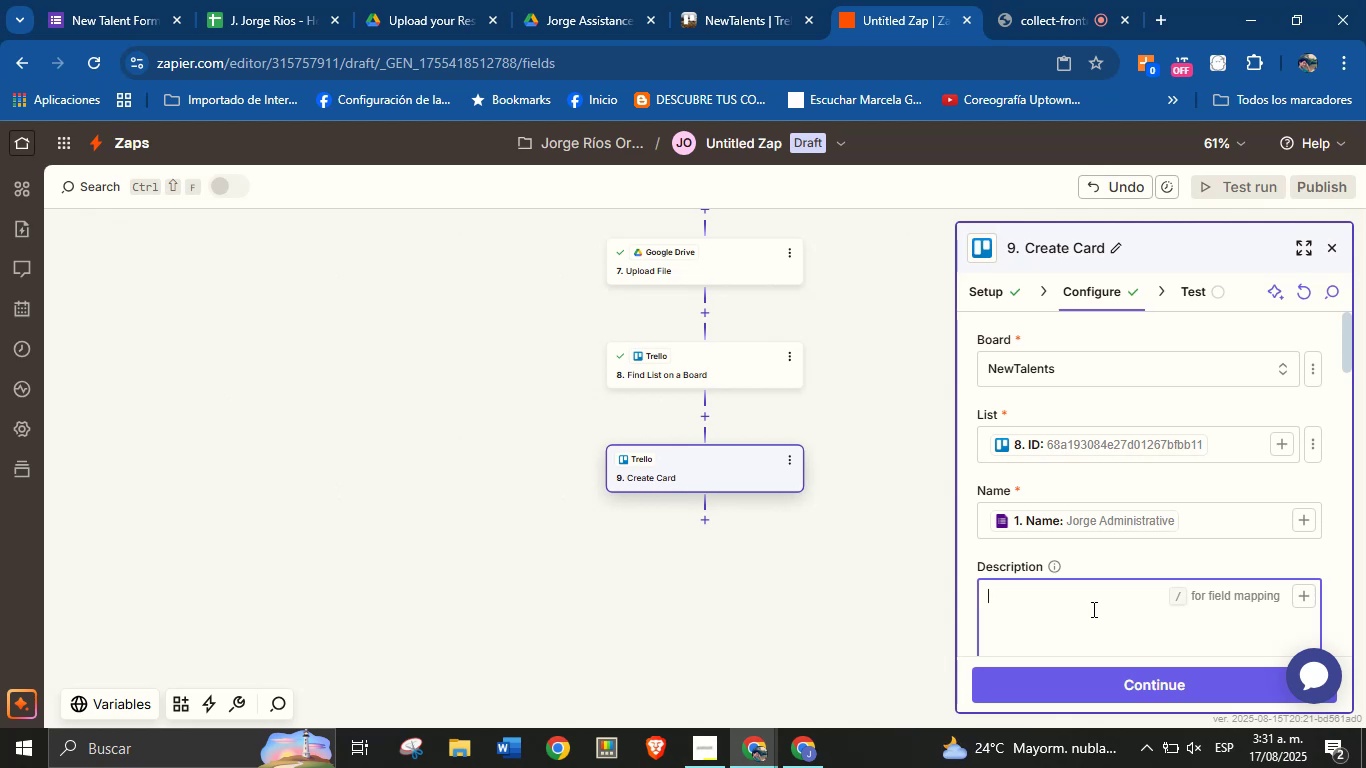 
wait(14.55)
 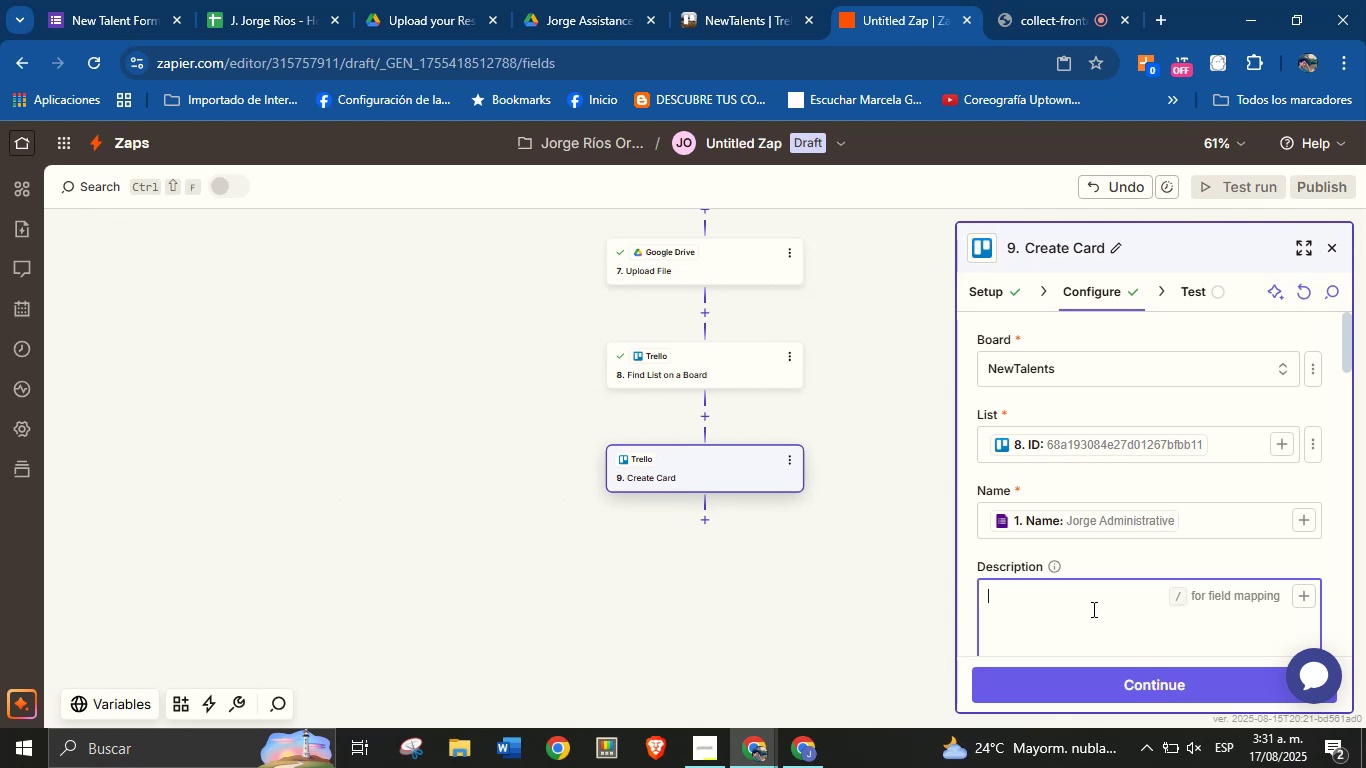 
type(New talent registered.)
 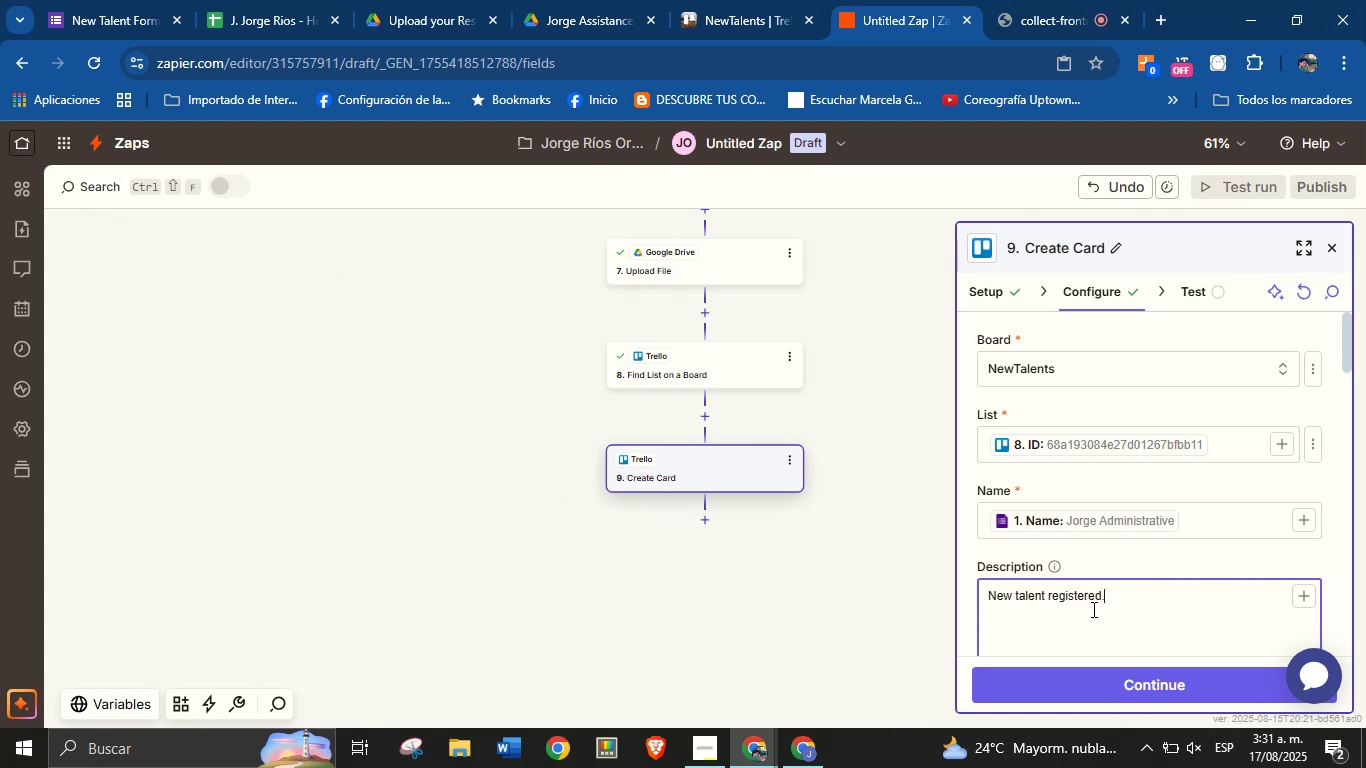 
key(Enter)
 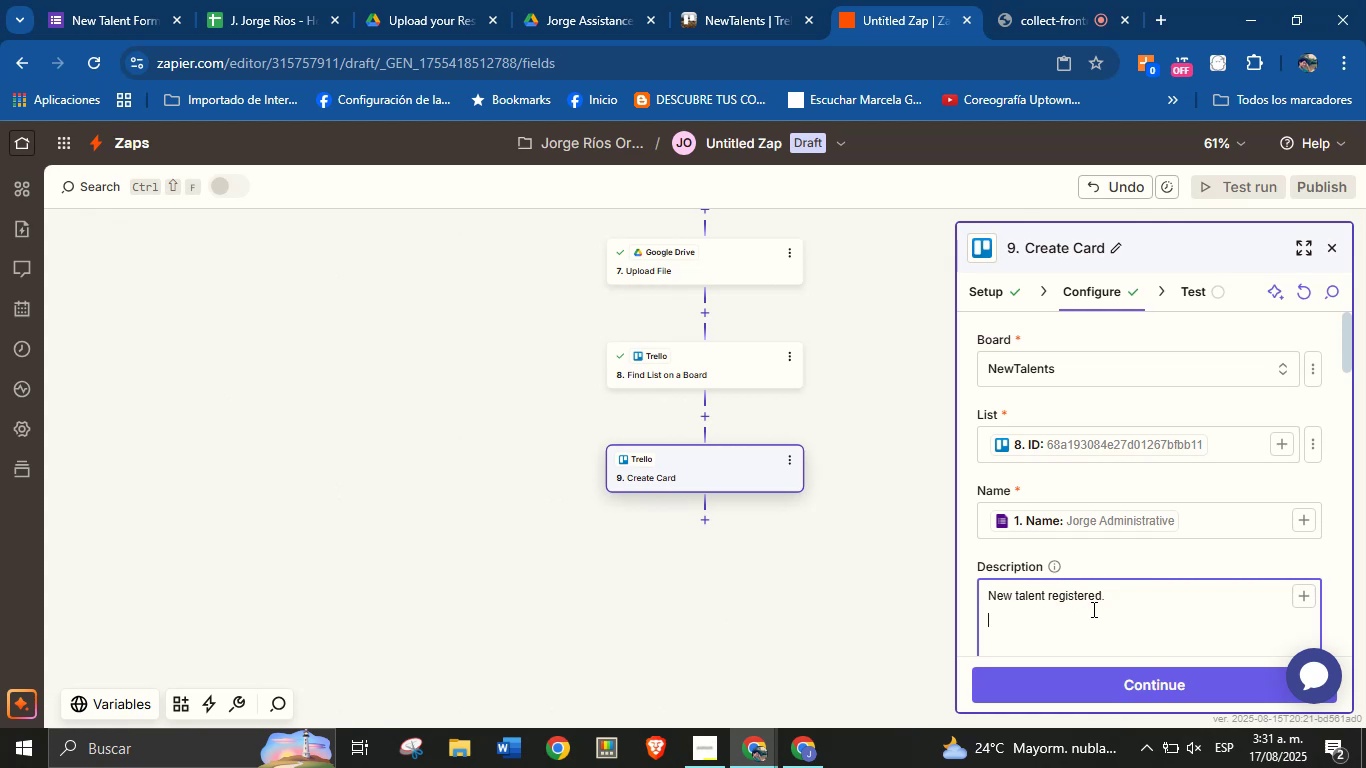 
type(Check his professional profil )
key(Backspace)
type(e  )
key(Backspace)
type(here>)
 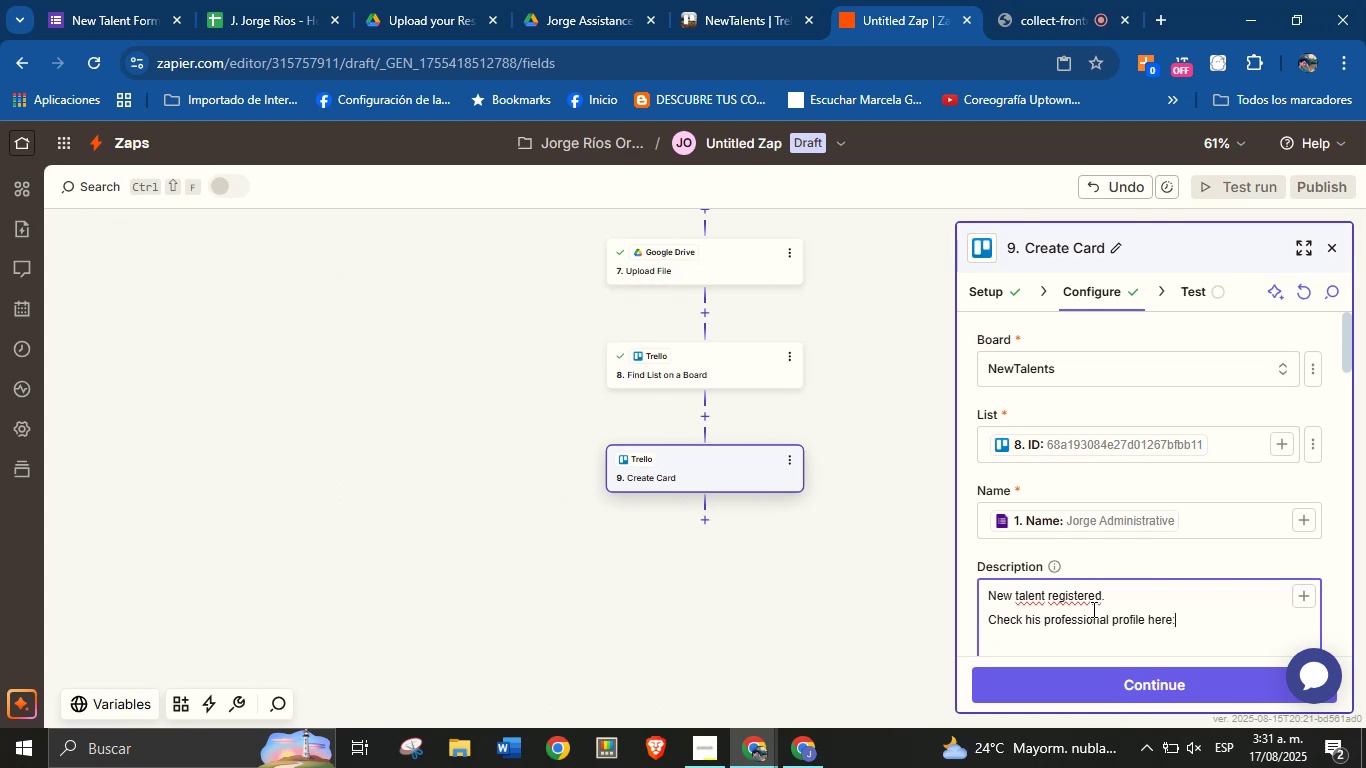 
key(Enter)
 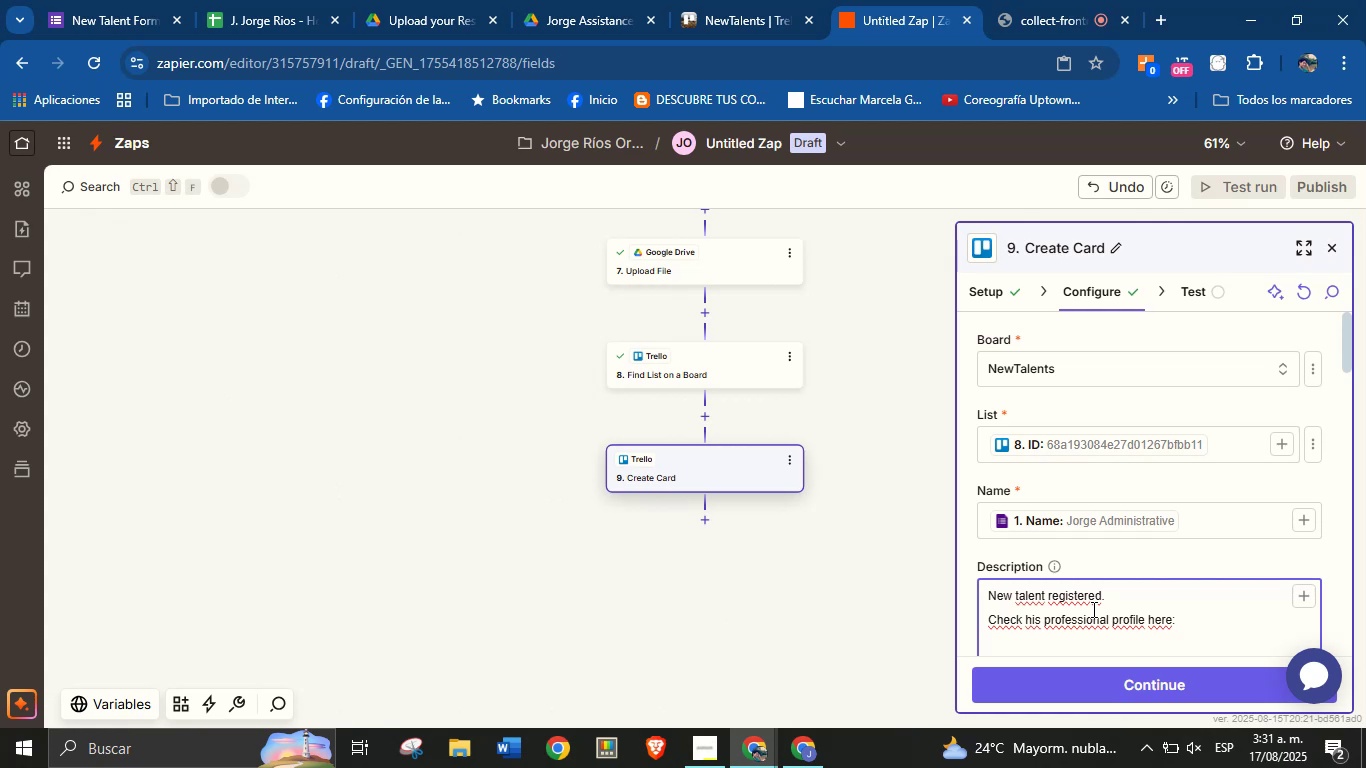 
wait(5.14)
 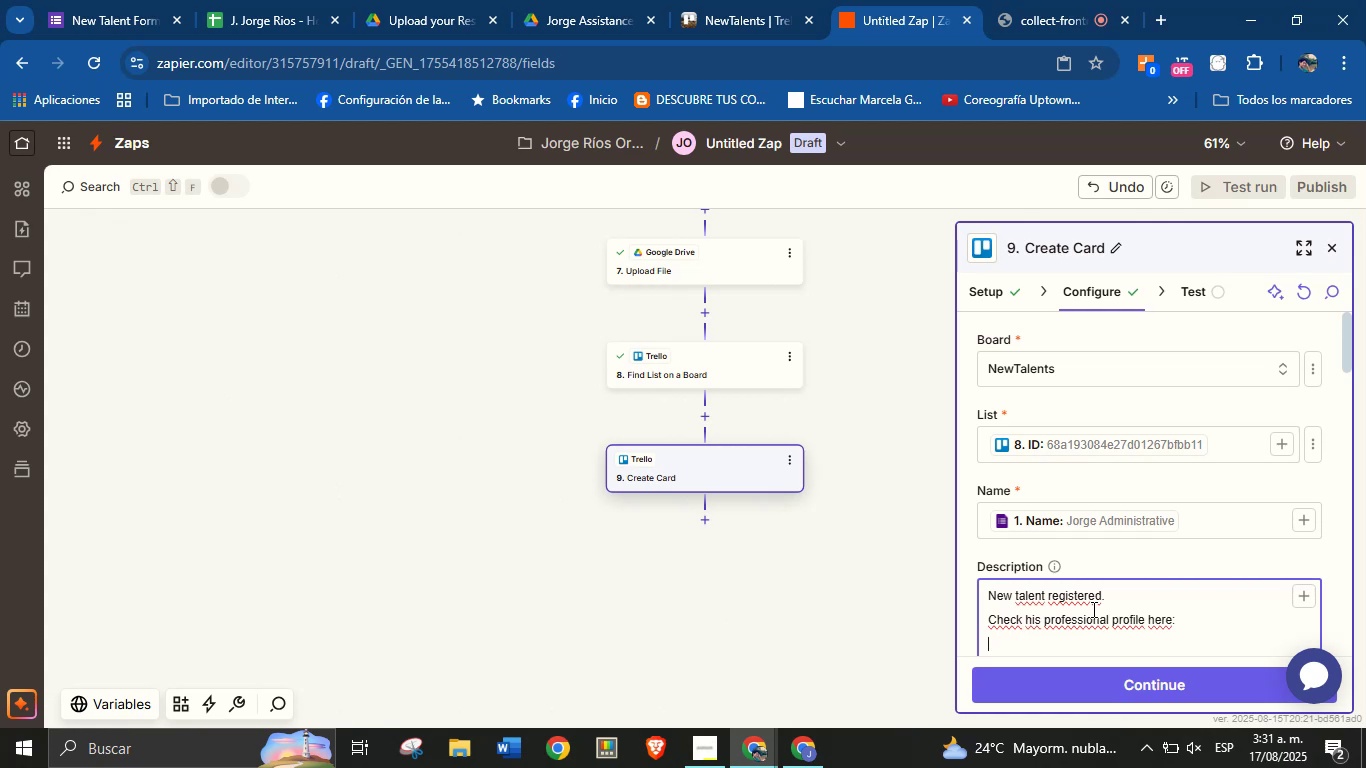 
left_click([1297, 600])
 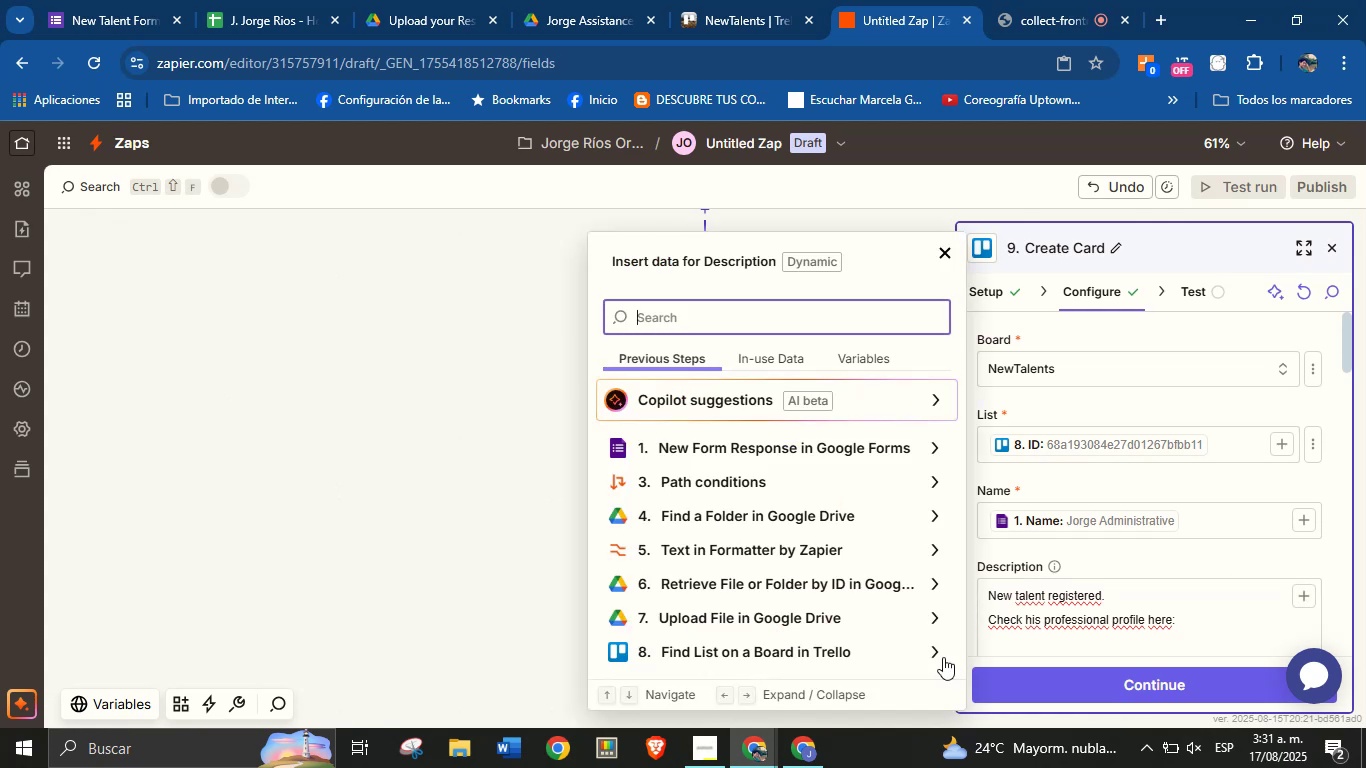 
left_click([930, 658])
 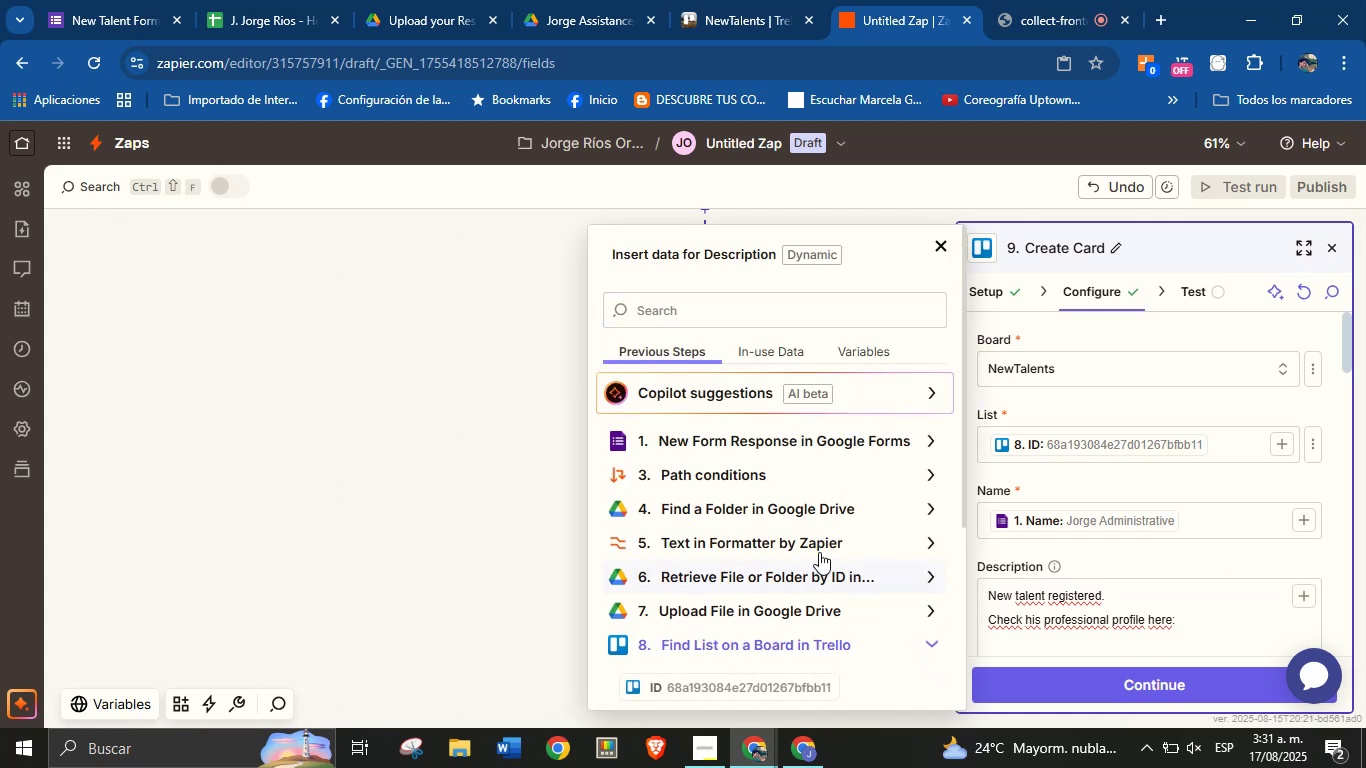 
scroll: coordinate [790, 614], scroll_direction: down, amount: 3.0
 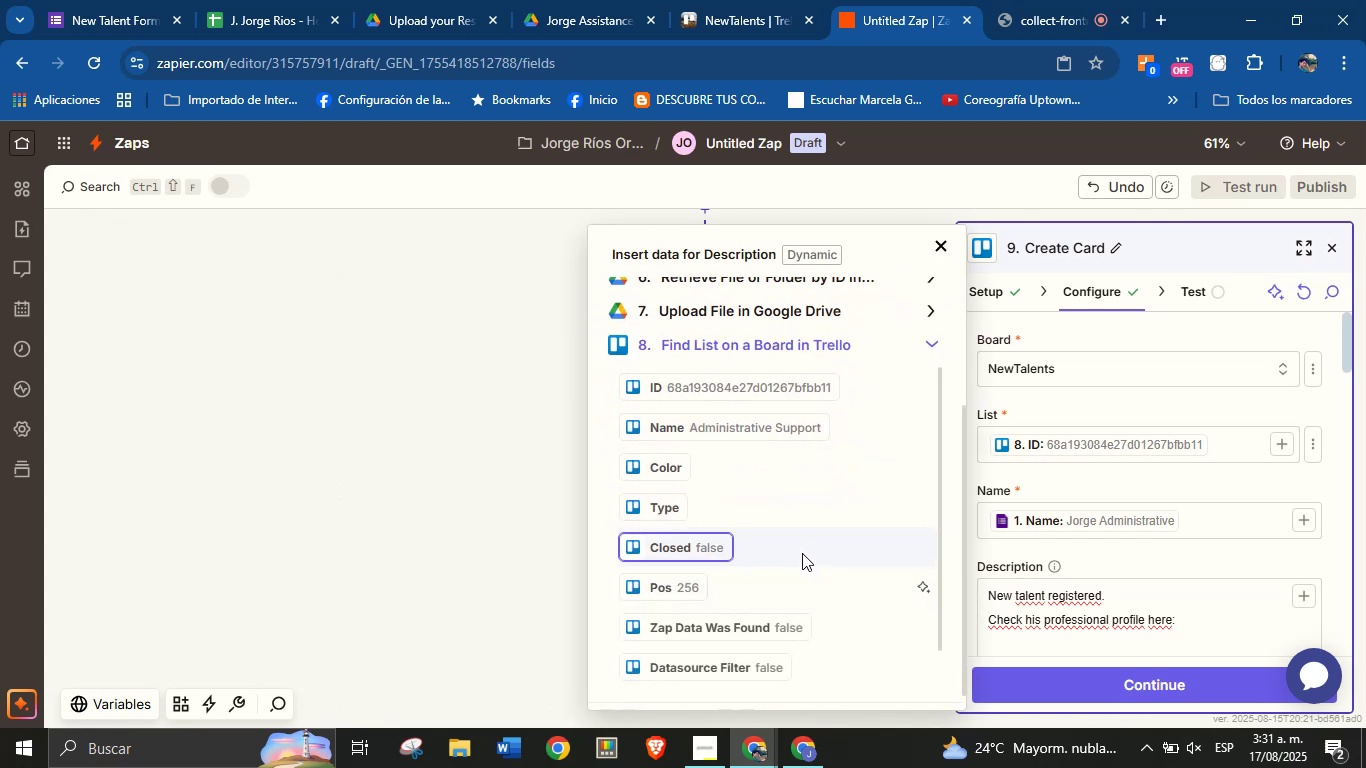 
scroll: coordinate [833, 528], scroll_direction: up, amount: 3.0
 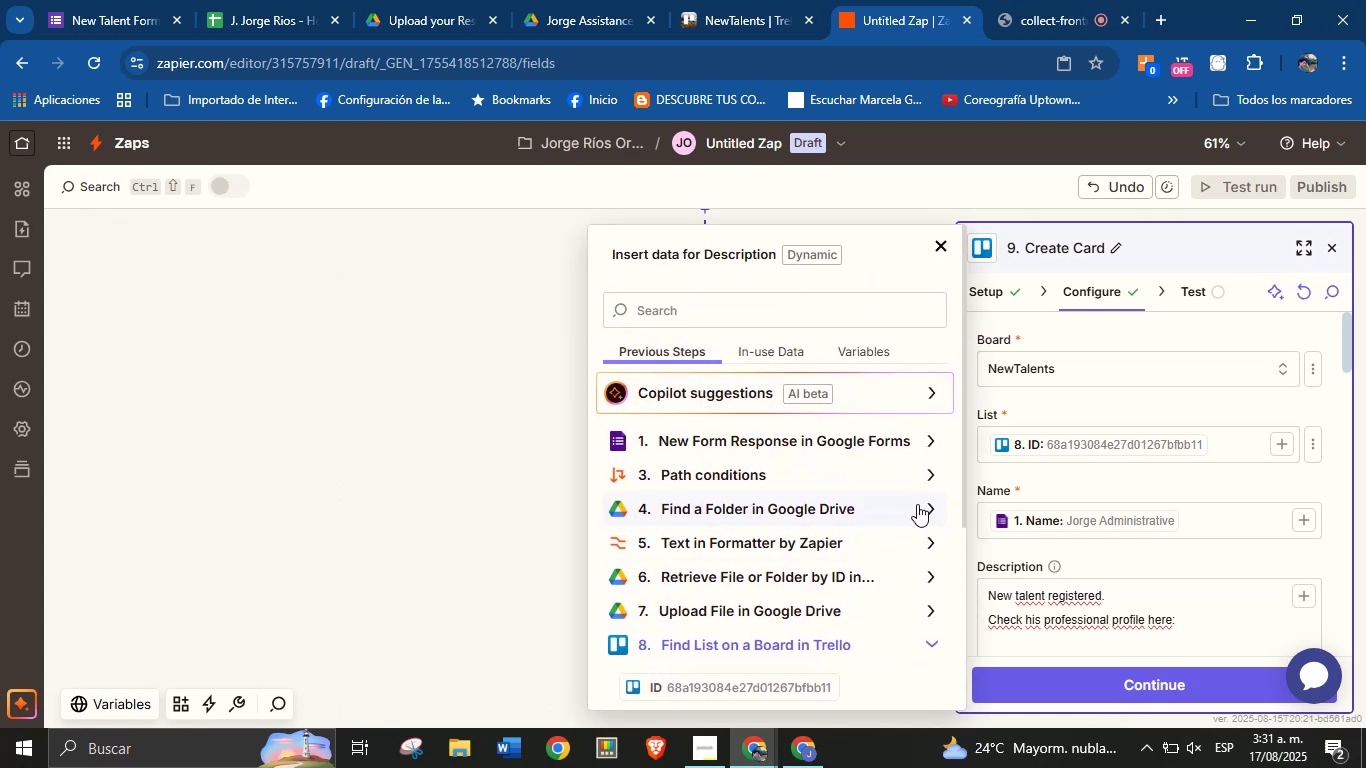 
left_click([923, 505])
 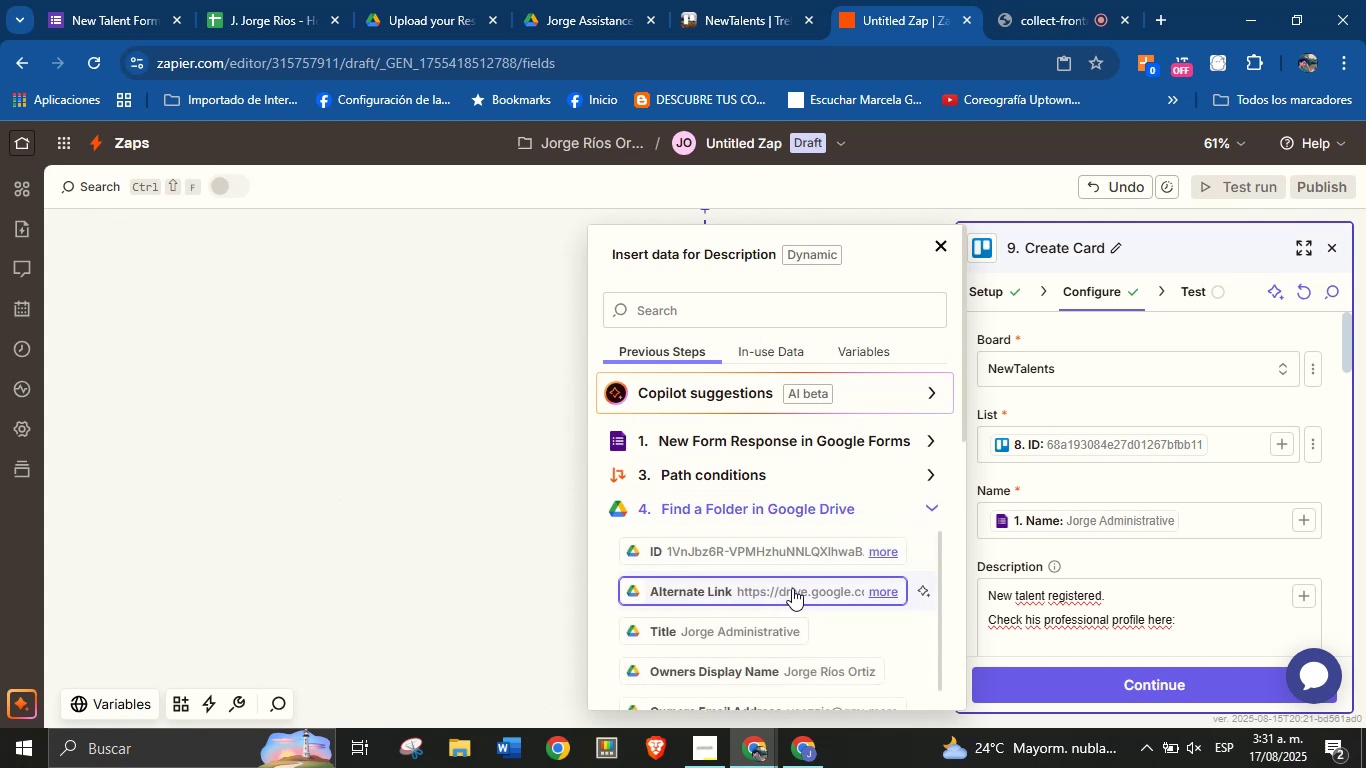 
left_click([795, 588])
 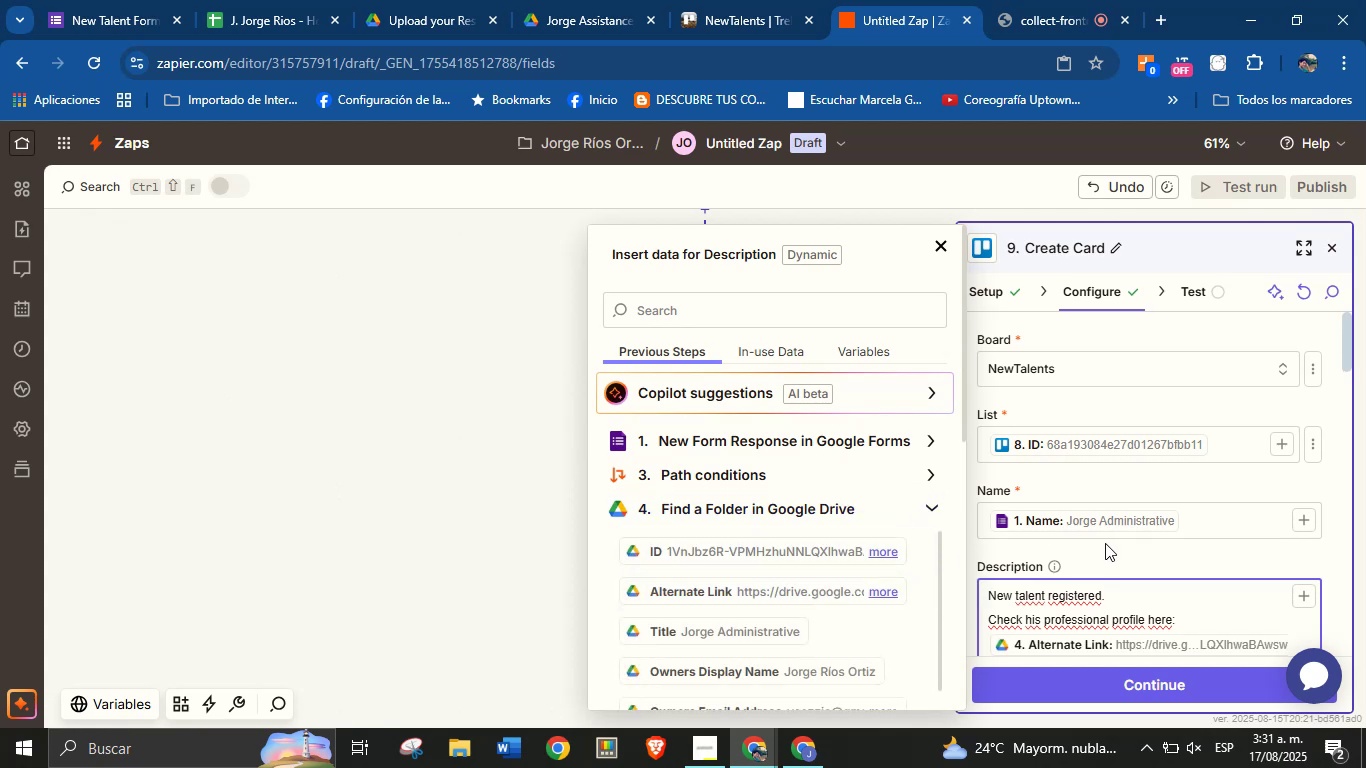 
left_click([1112, 553])
 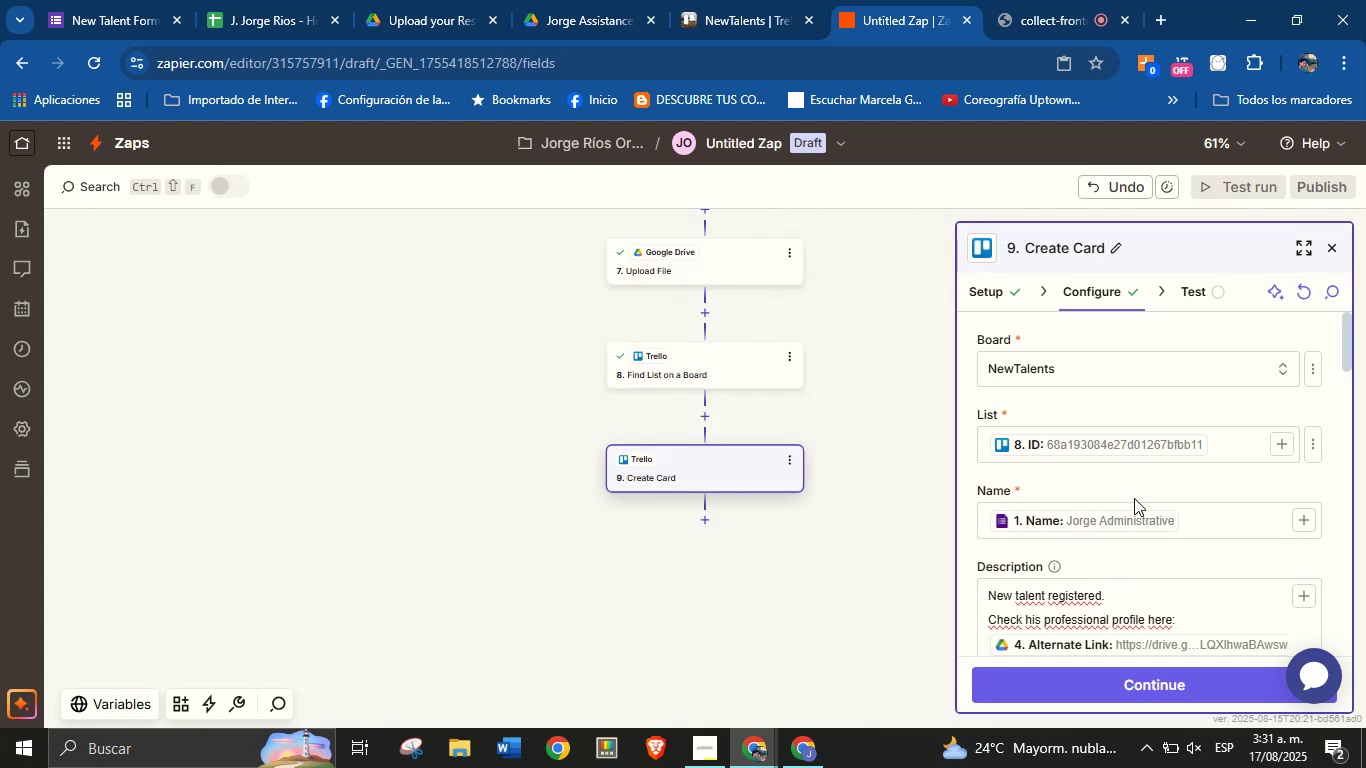 
scroll: coordinate [1101, 542], scroll_direction: down, amount: 4.0
 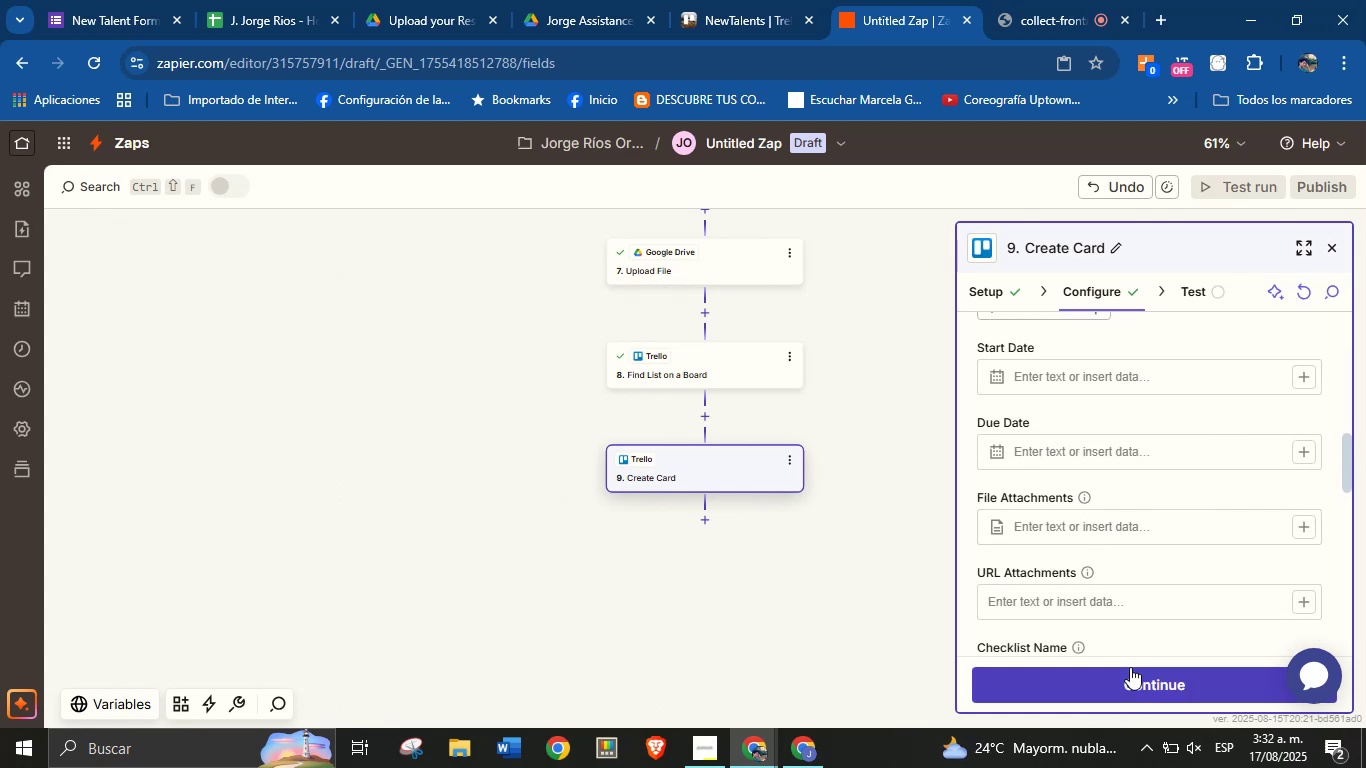 
left_click([1130, 671])
 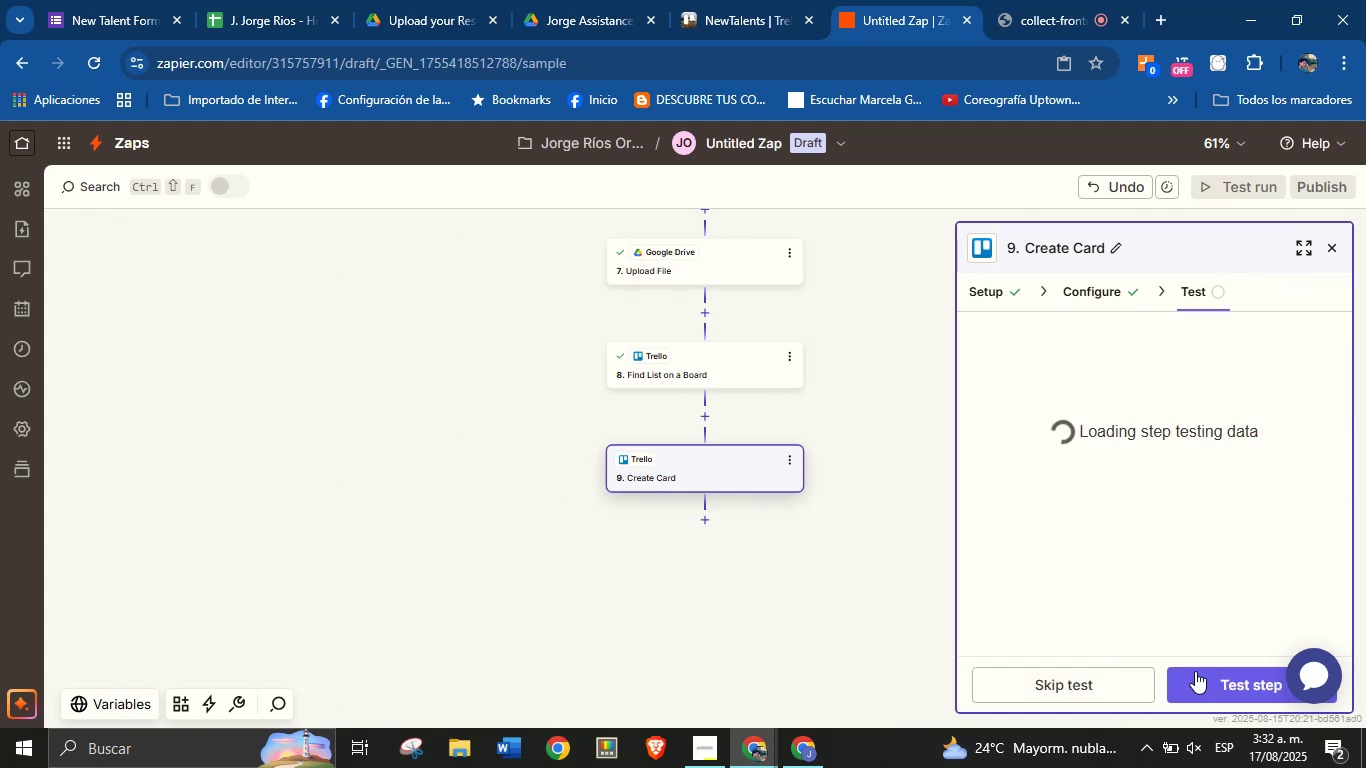 
left_click([1202, 678])
 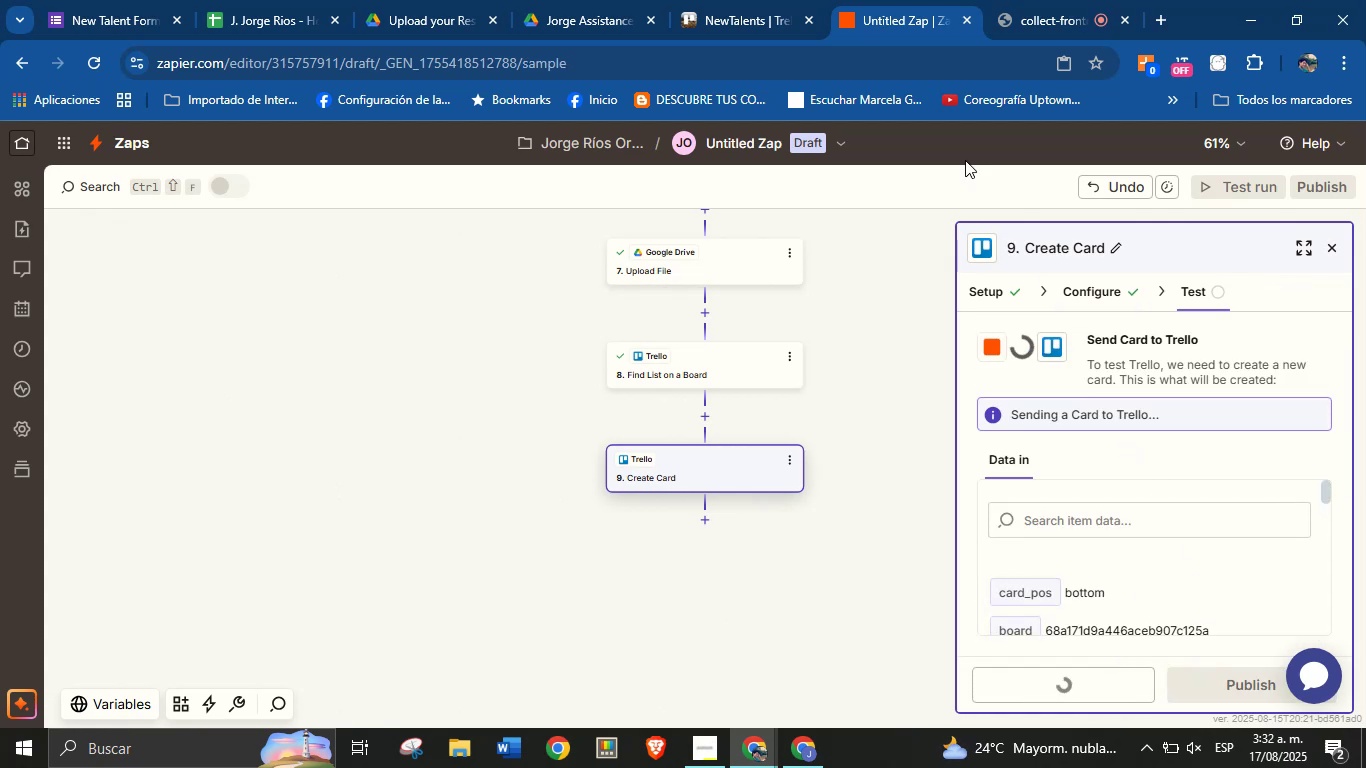 
left_click([754, 0])
 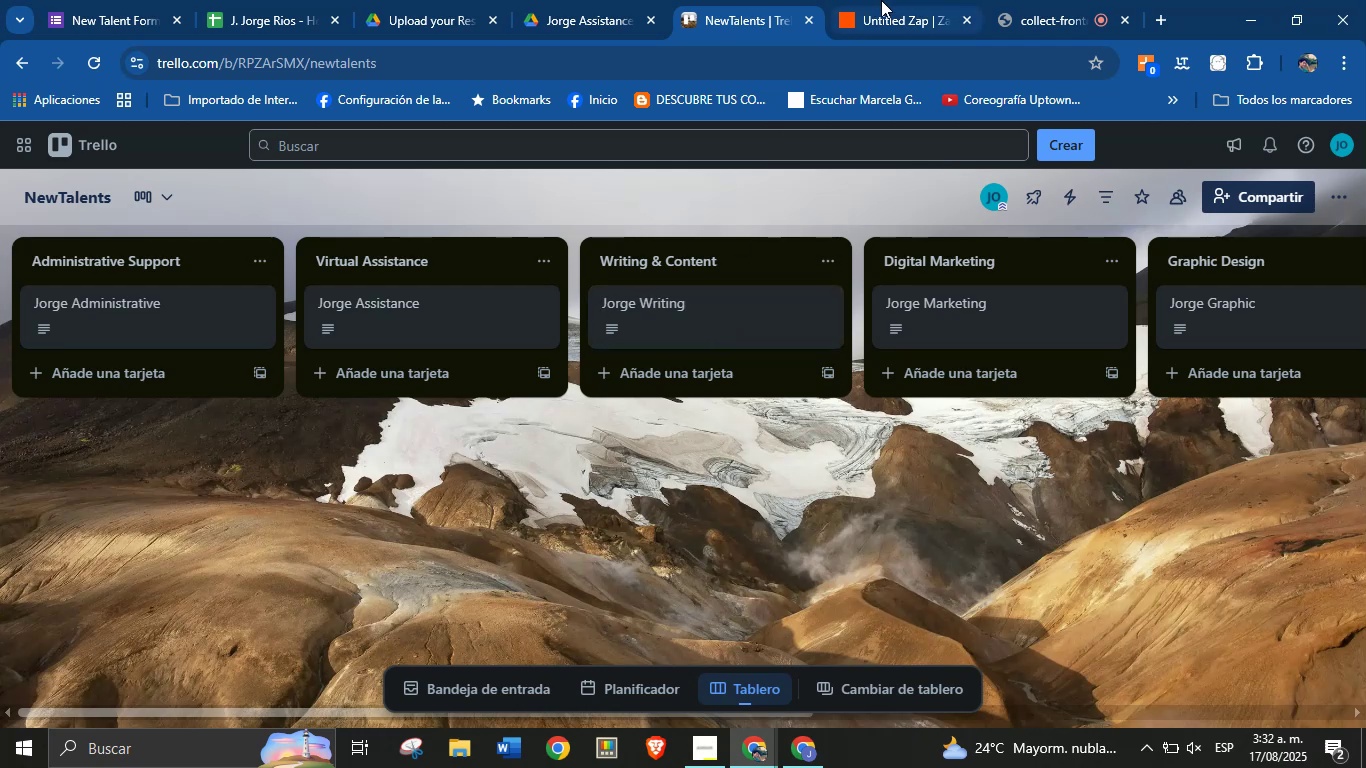 
left_click([881, 0])
 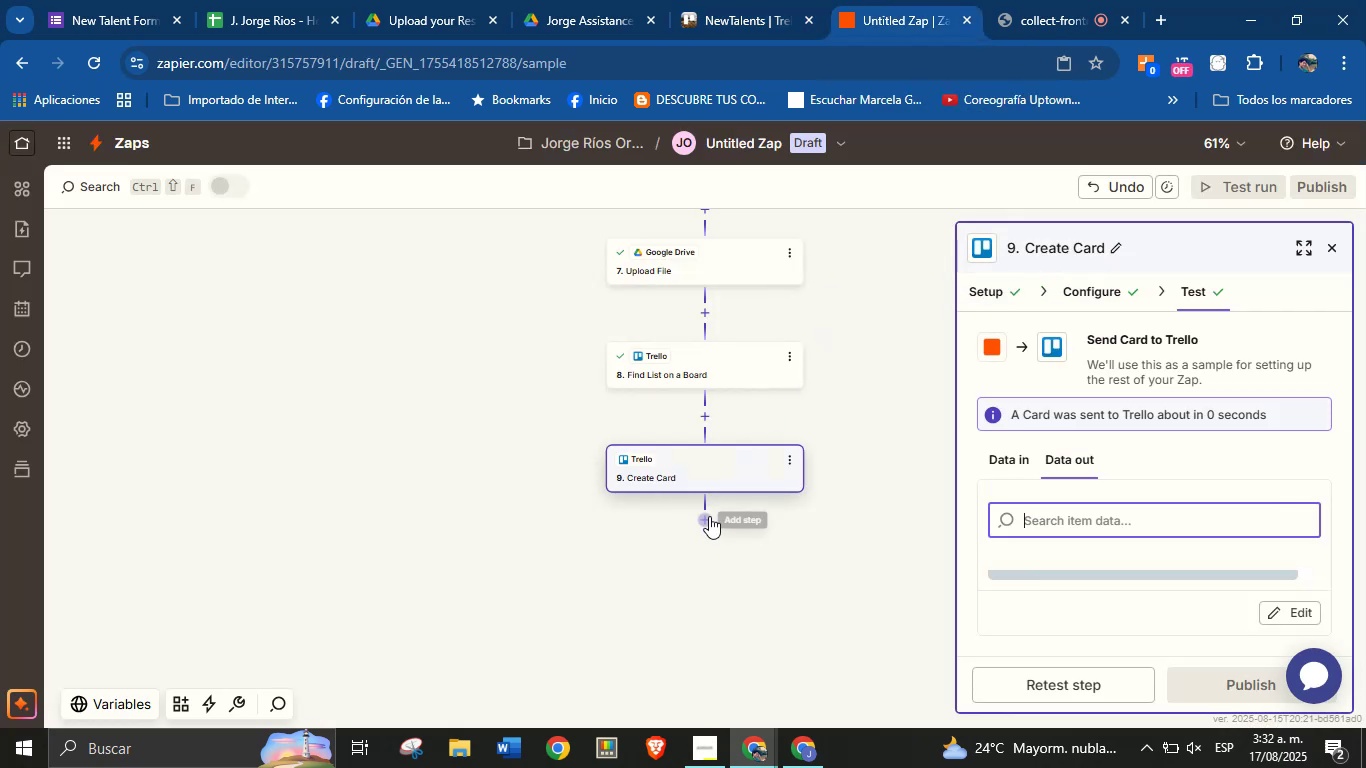 
left_click([708, 519])
 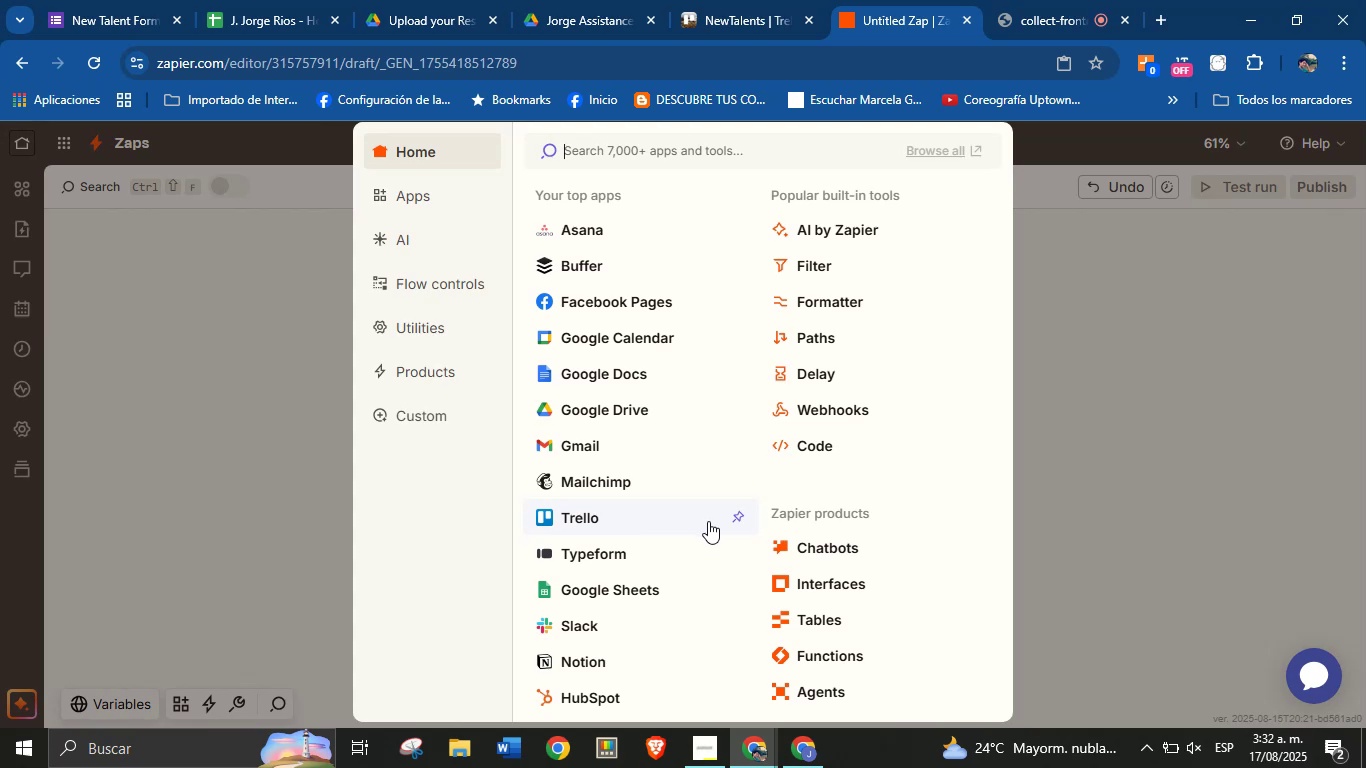 
wait(18.26)
 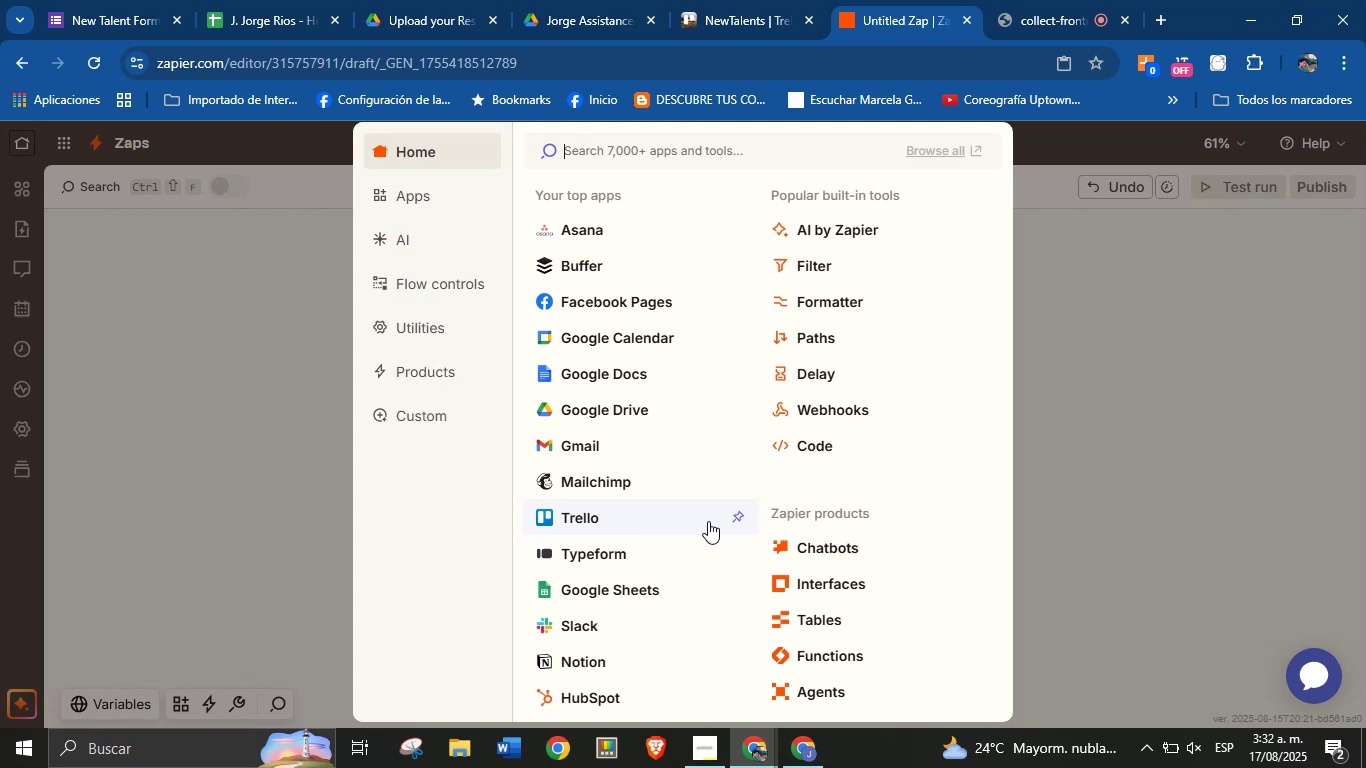 
left_click([625, 449])
 